 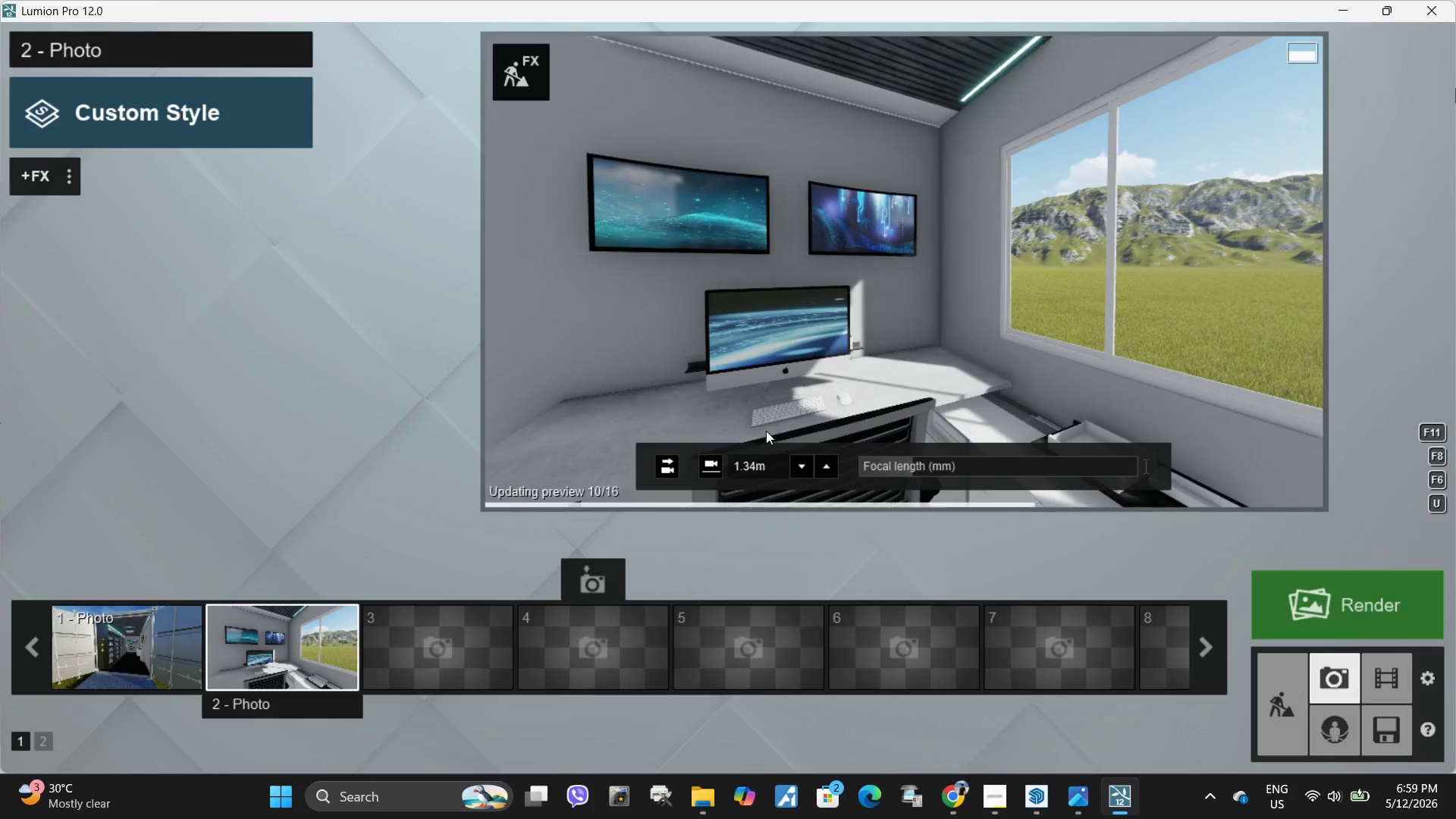 
left_click([818, 470])
 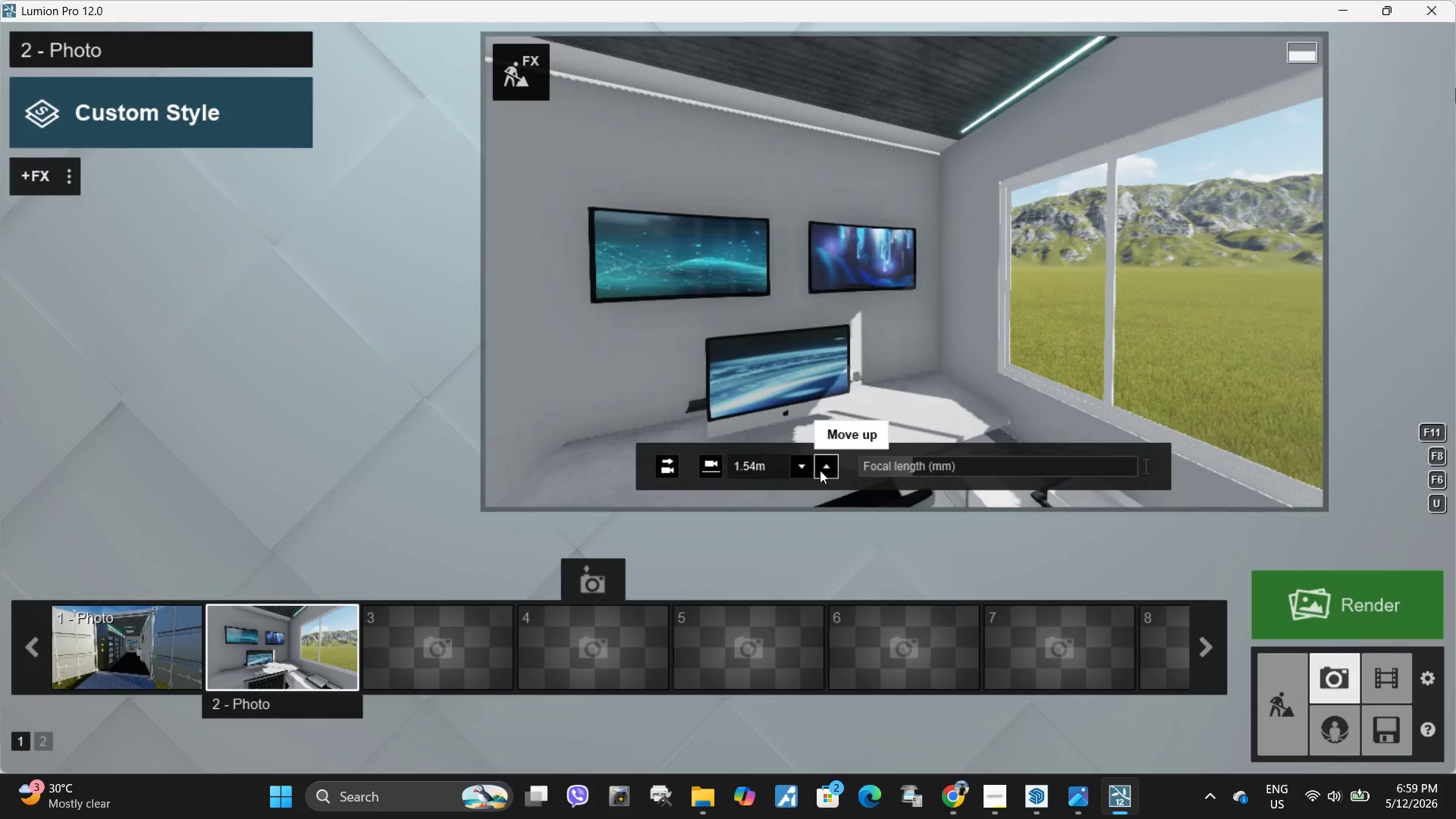 
triple_click([820, 470])
 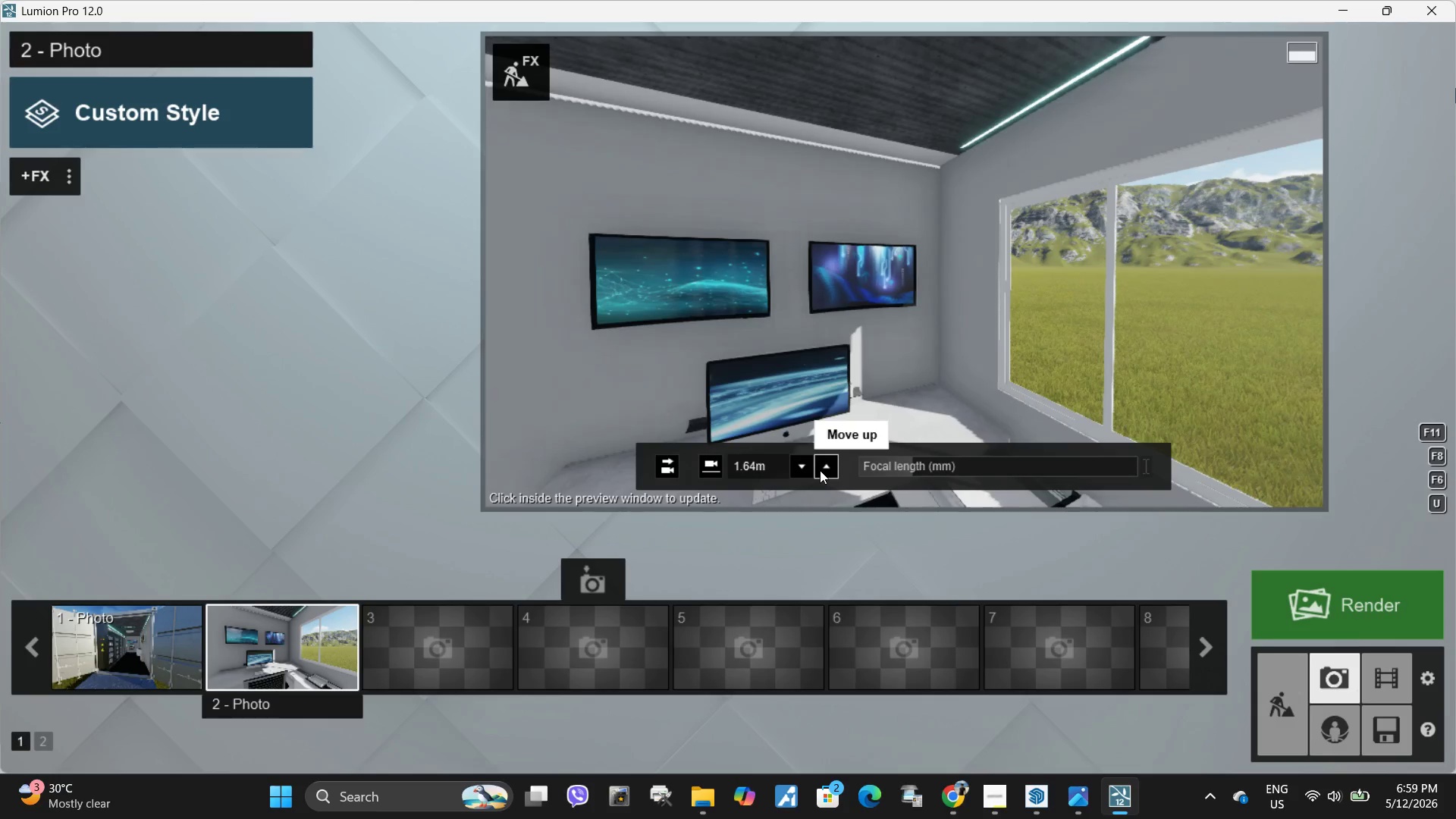 
triple_click([820, 470])
 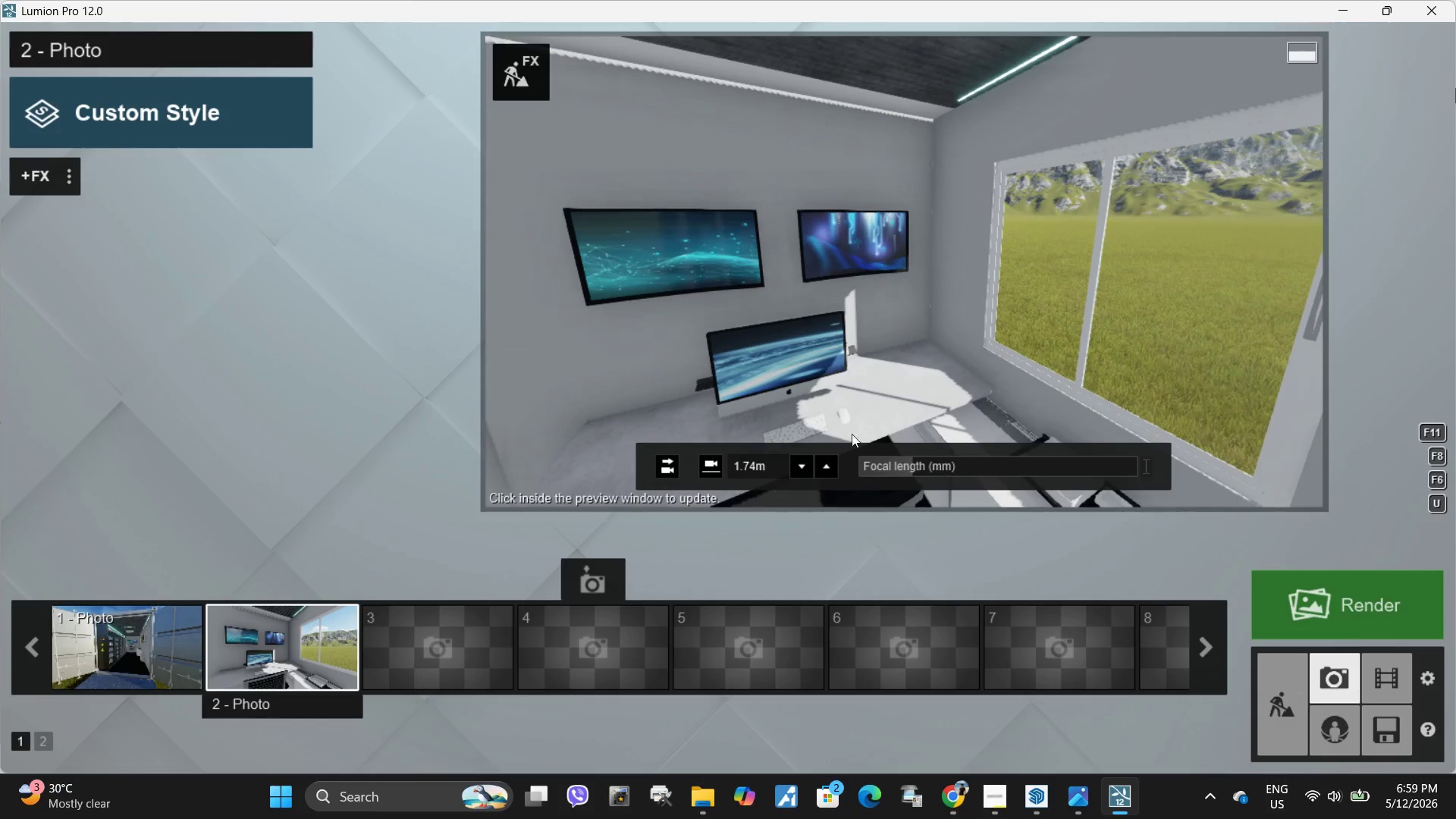 
double_click([797, 471])
 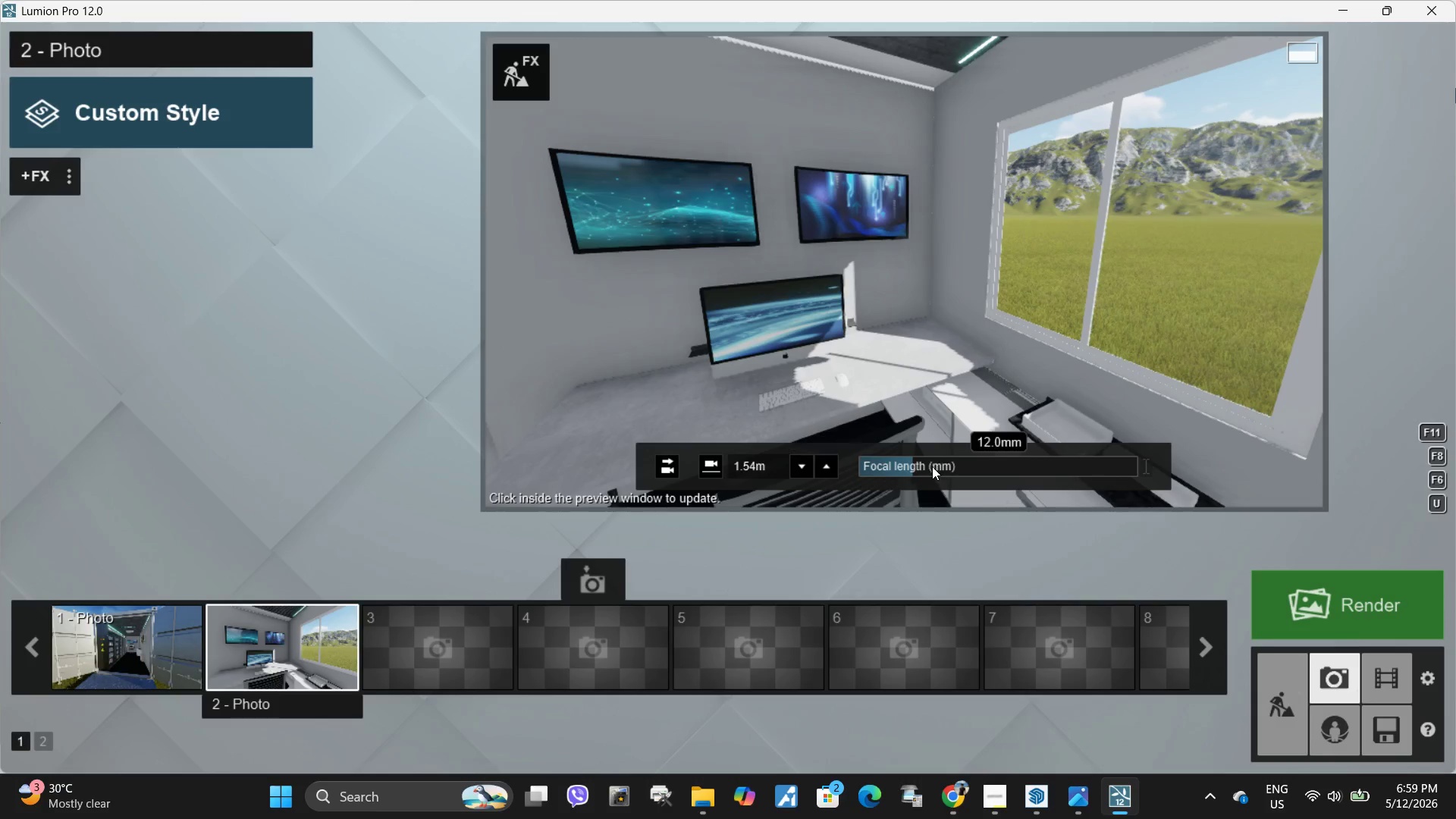 
left_click_drag(start_coordinate=[924, 463], to_coordinate=[932, 463])
 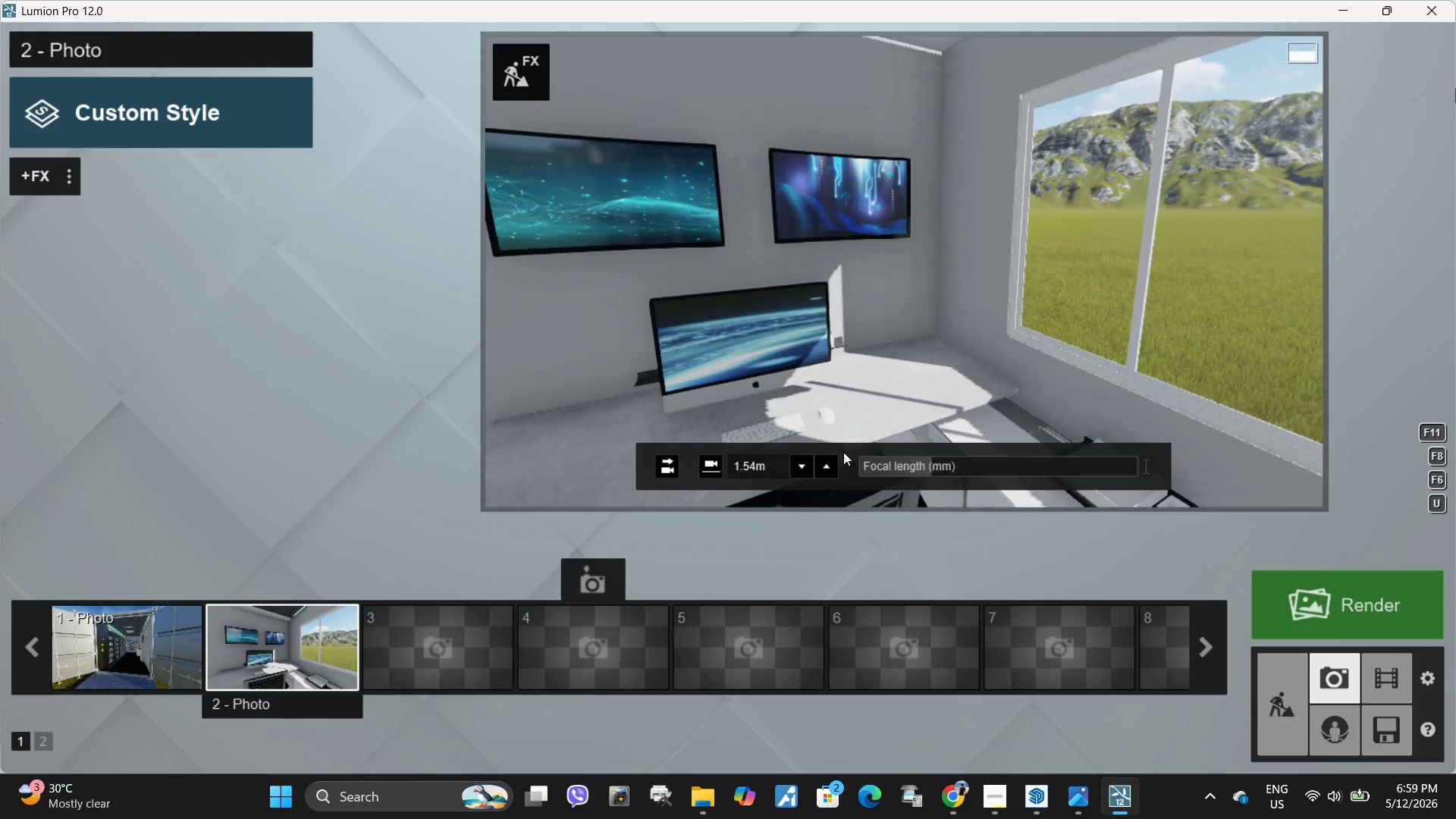 
left_click([805, 469])
 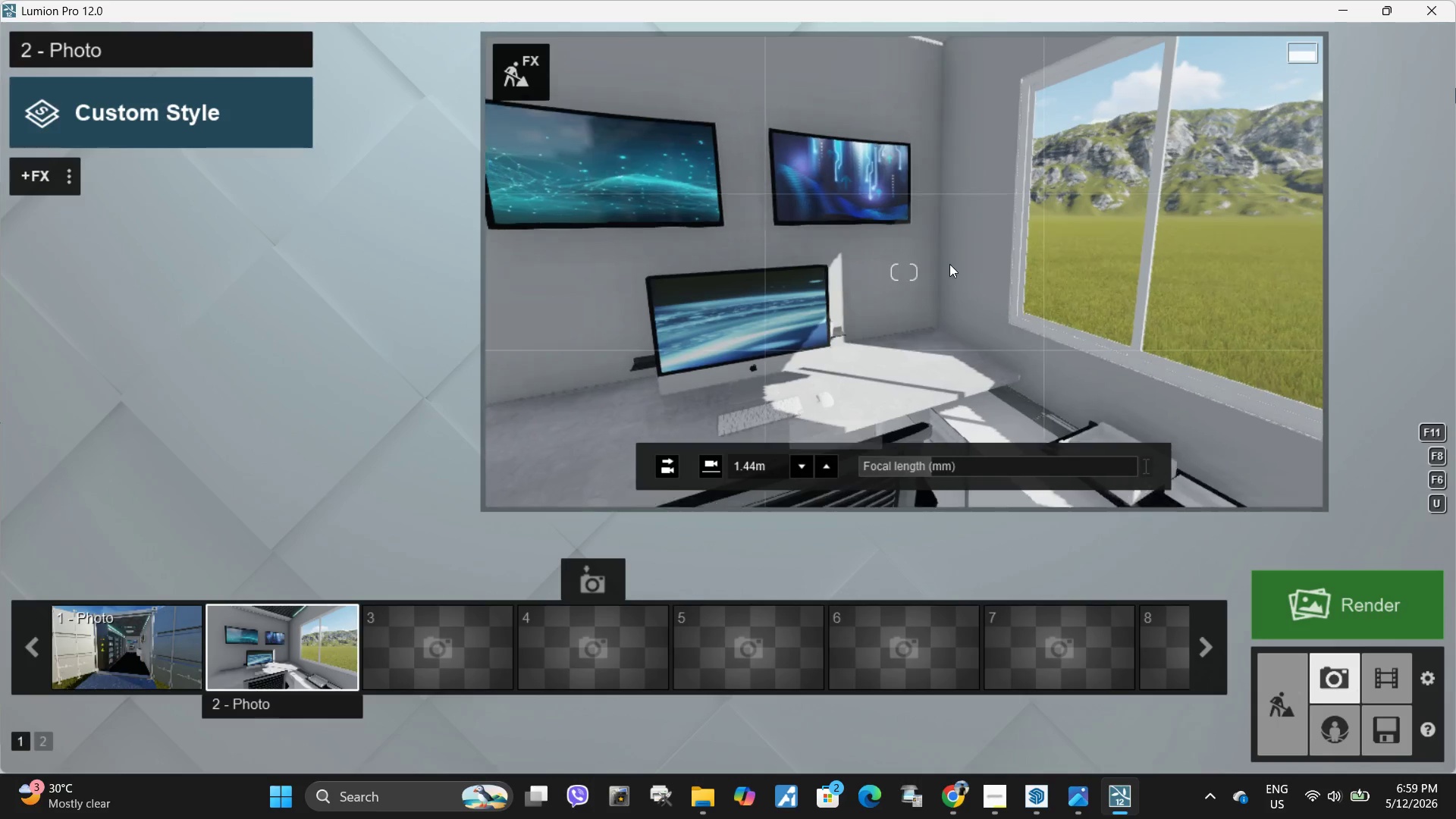 
hold_key(key=Space, duration=2.64)
 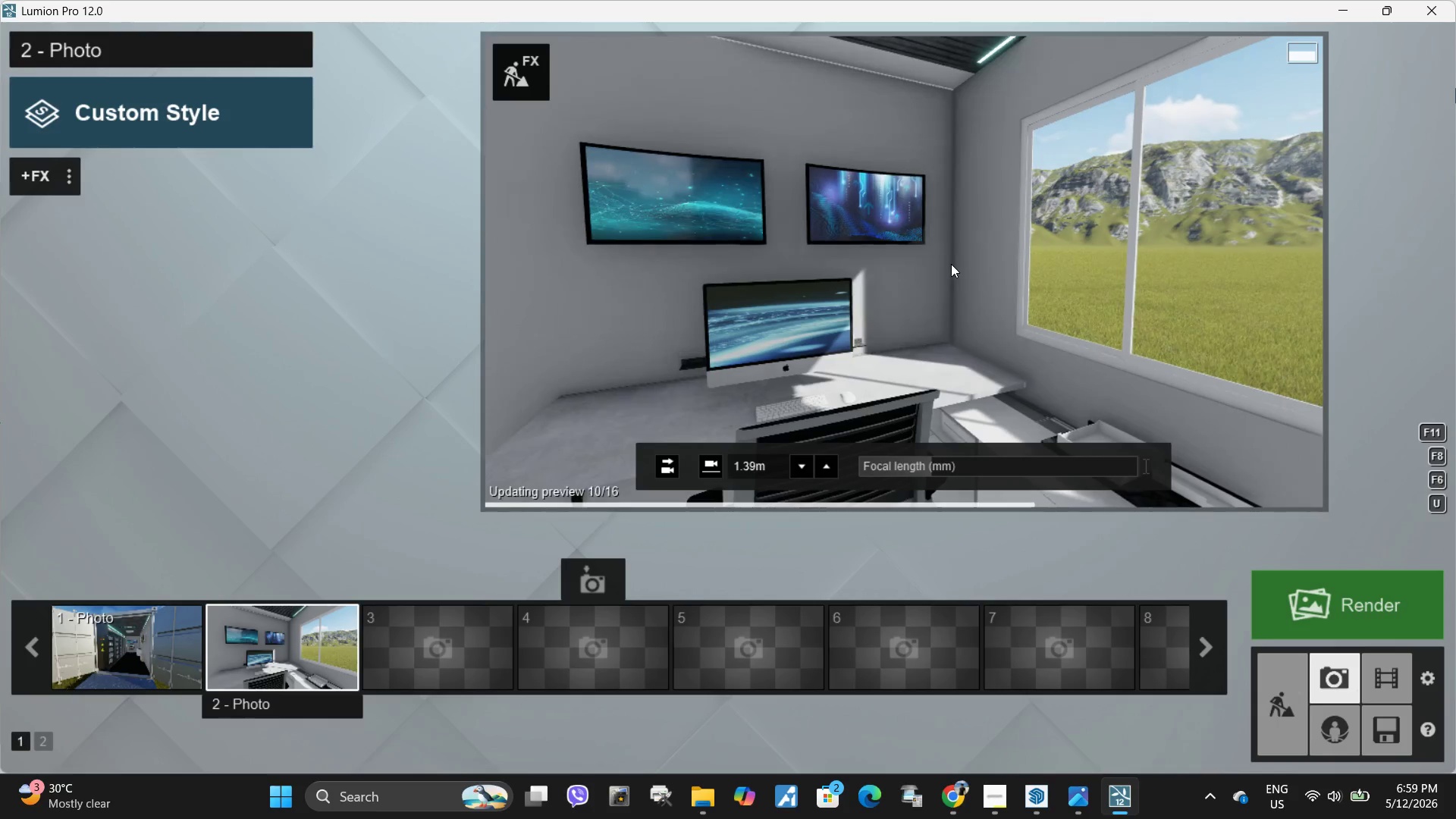 
hold_key(key=S, duration=0.36)
 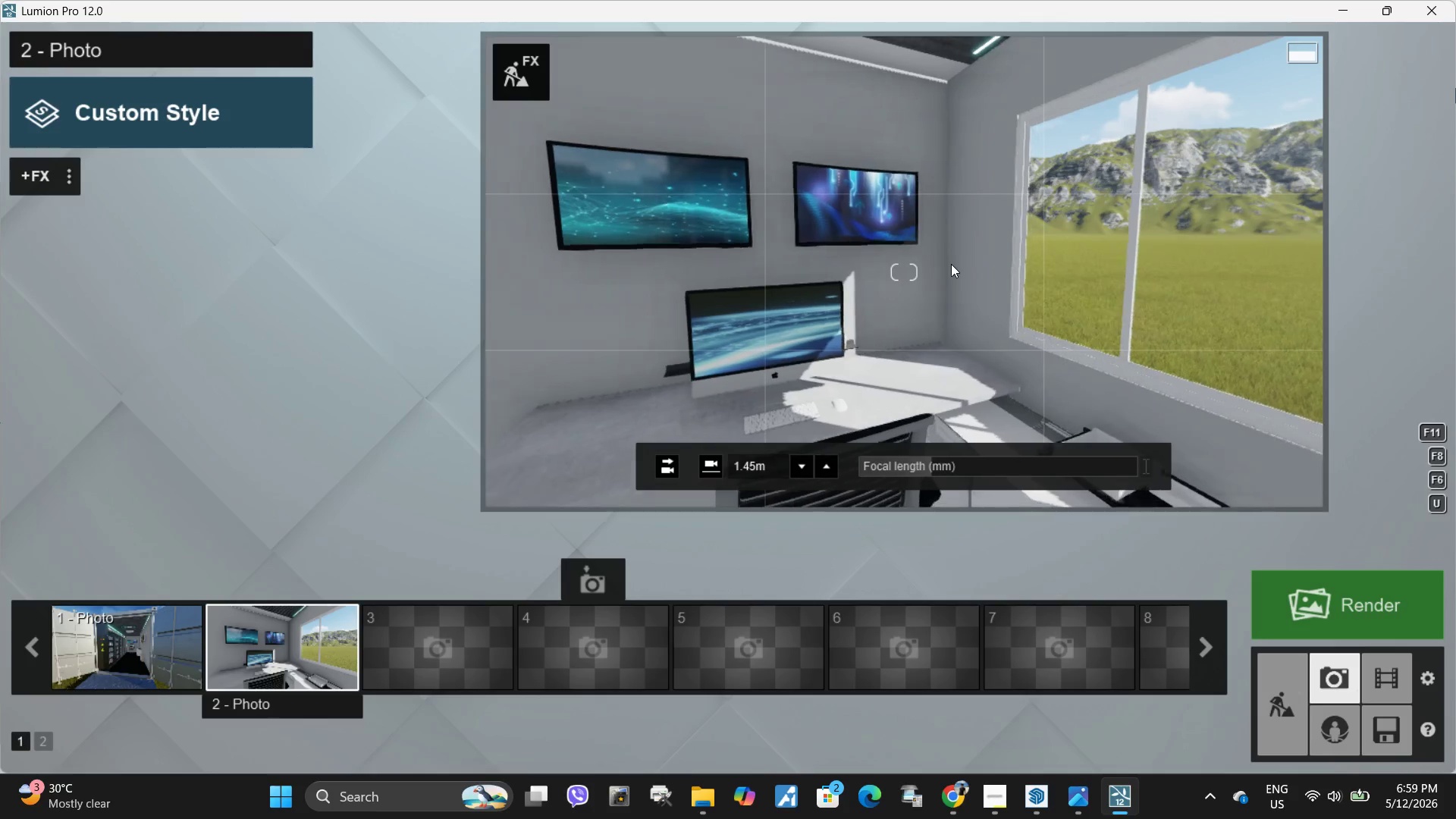 
key(E)
 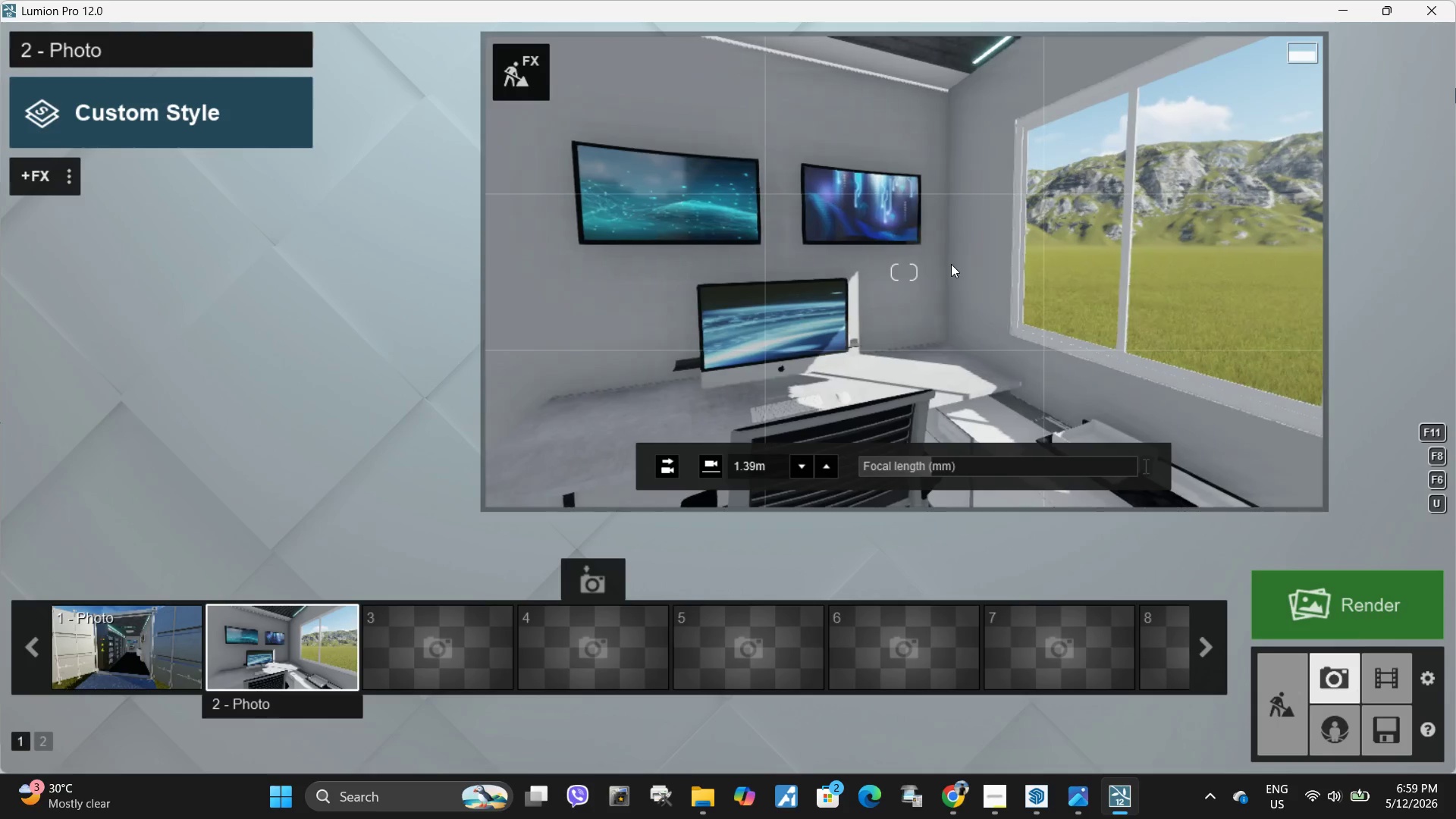 
left_click([951, 264])
 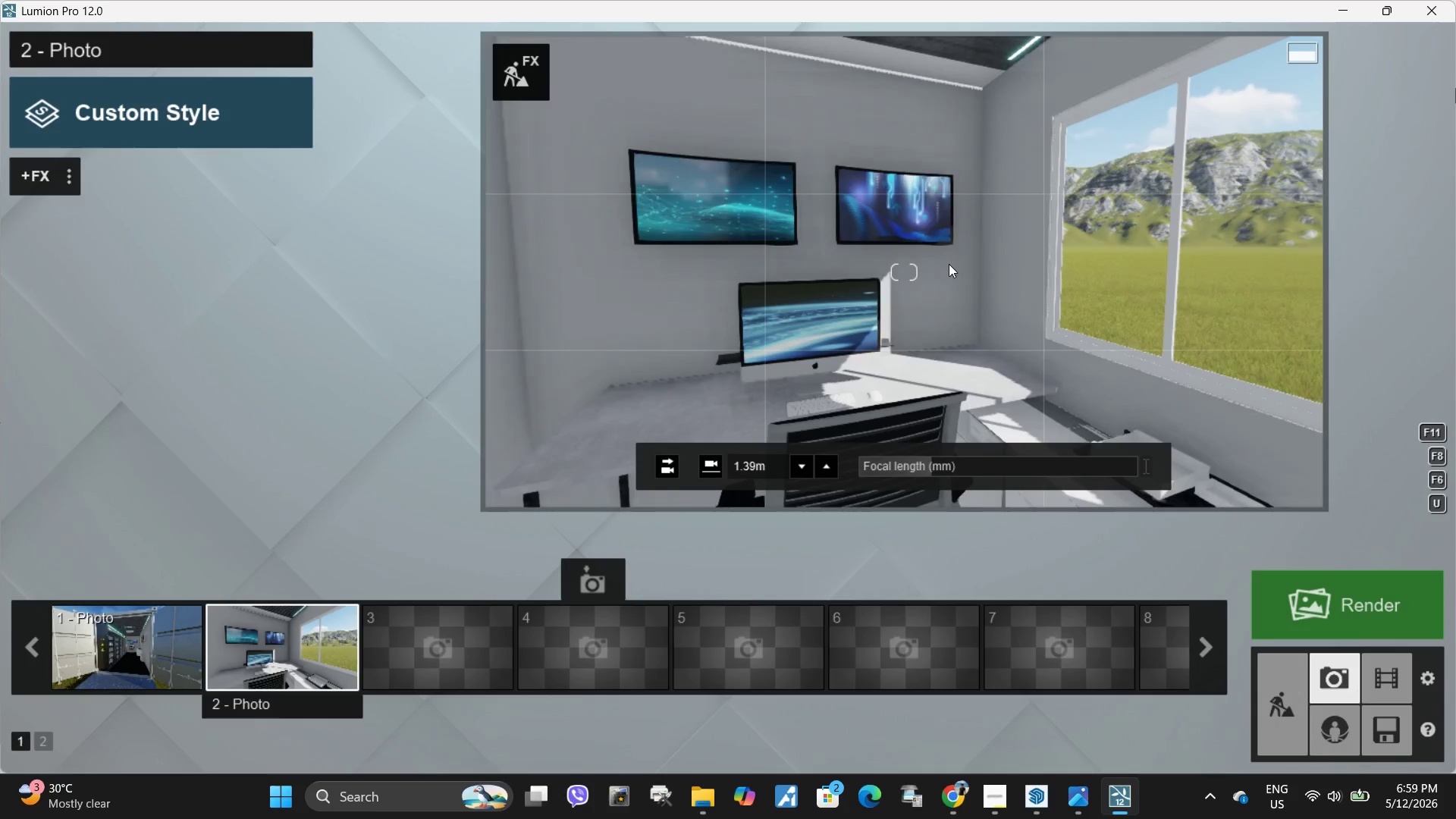 
left_click([949, 264])
 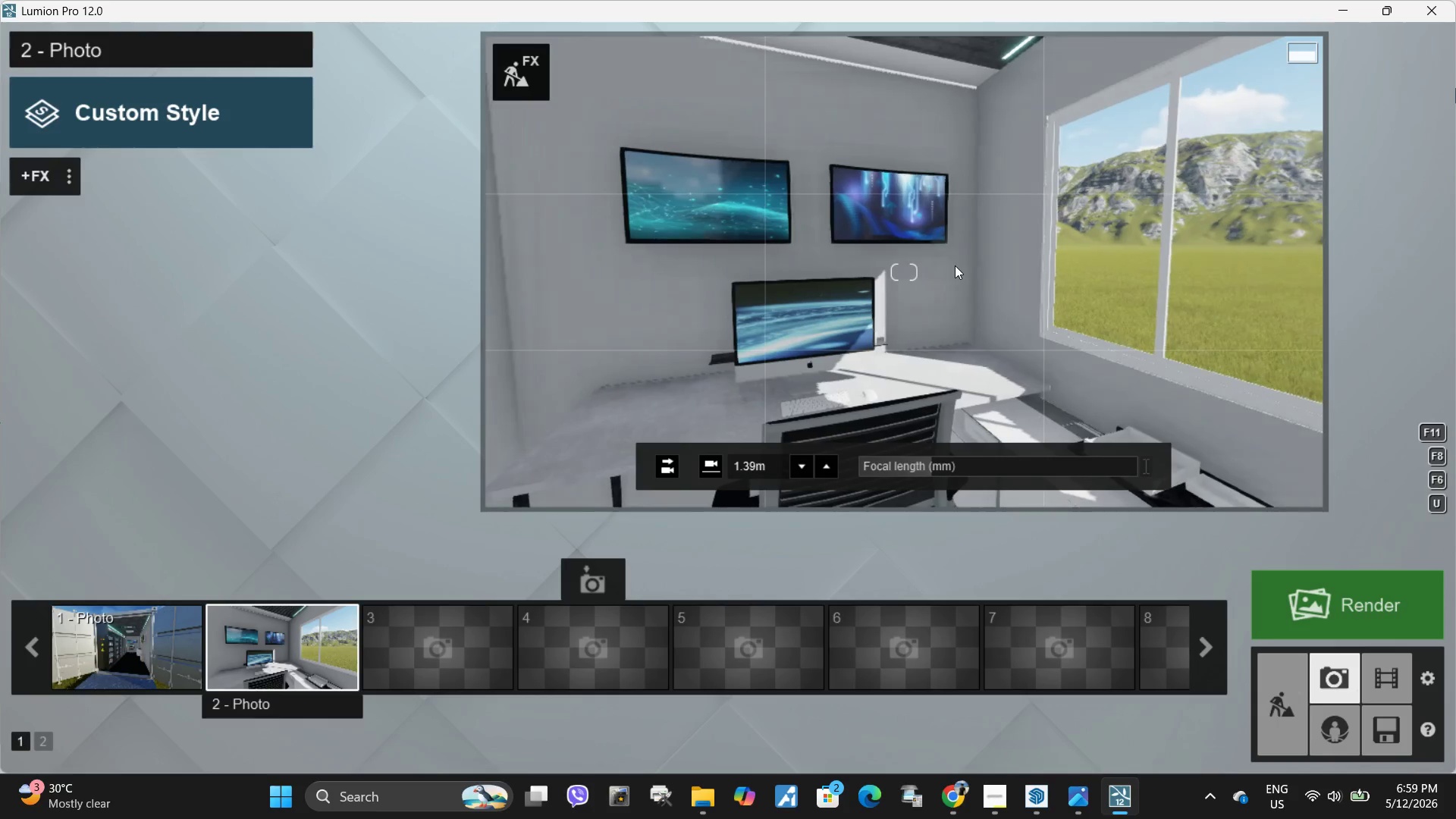 
left_click([955, 265])
 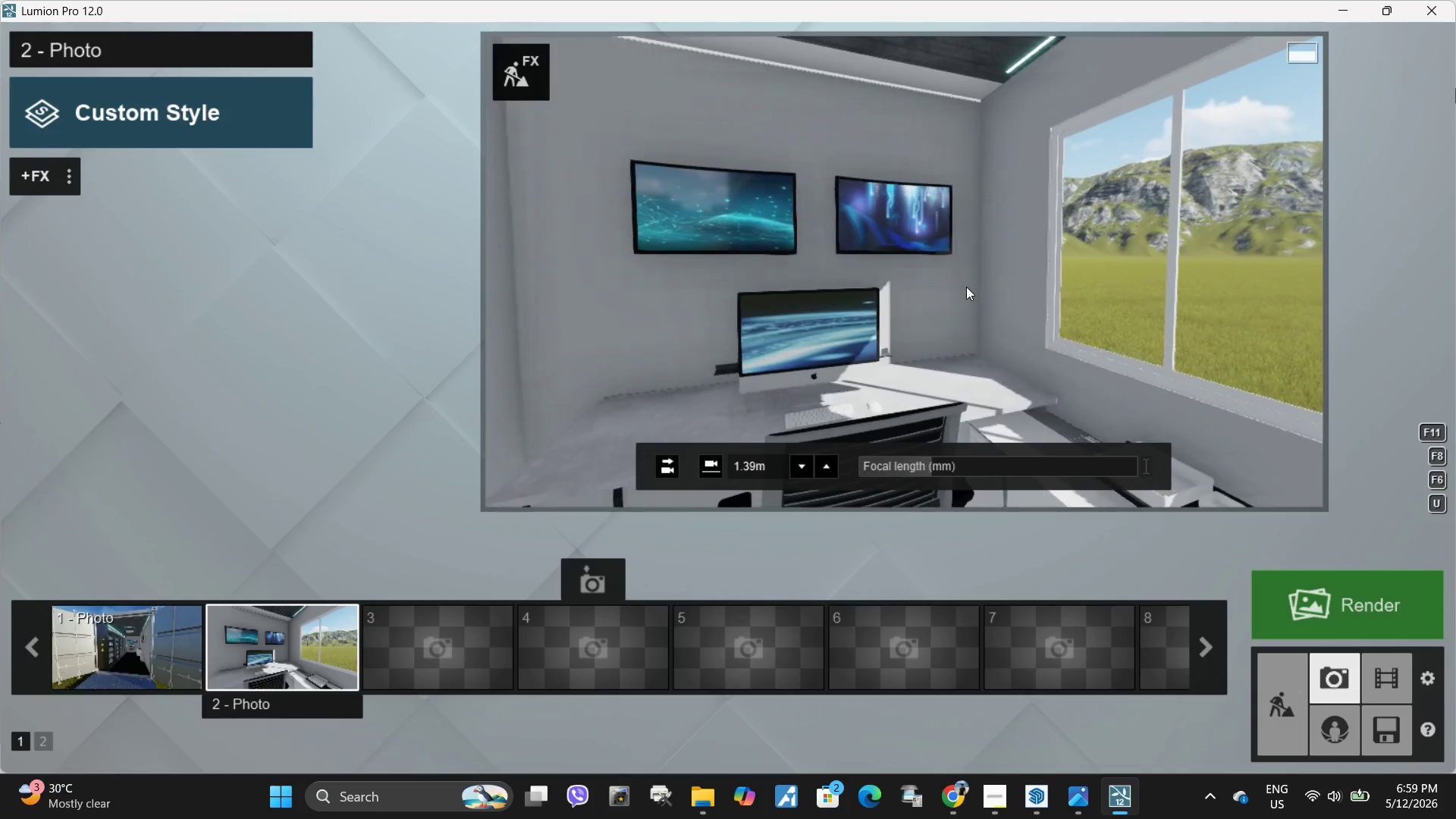 
type(dwa)
 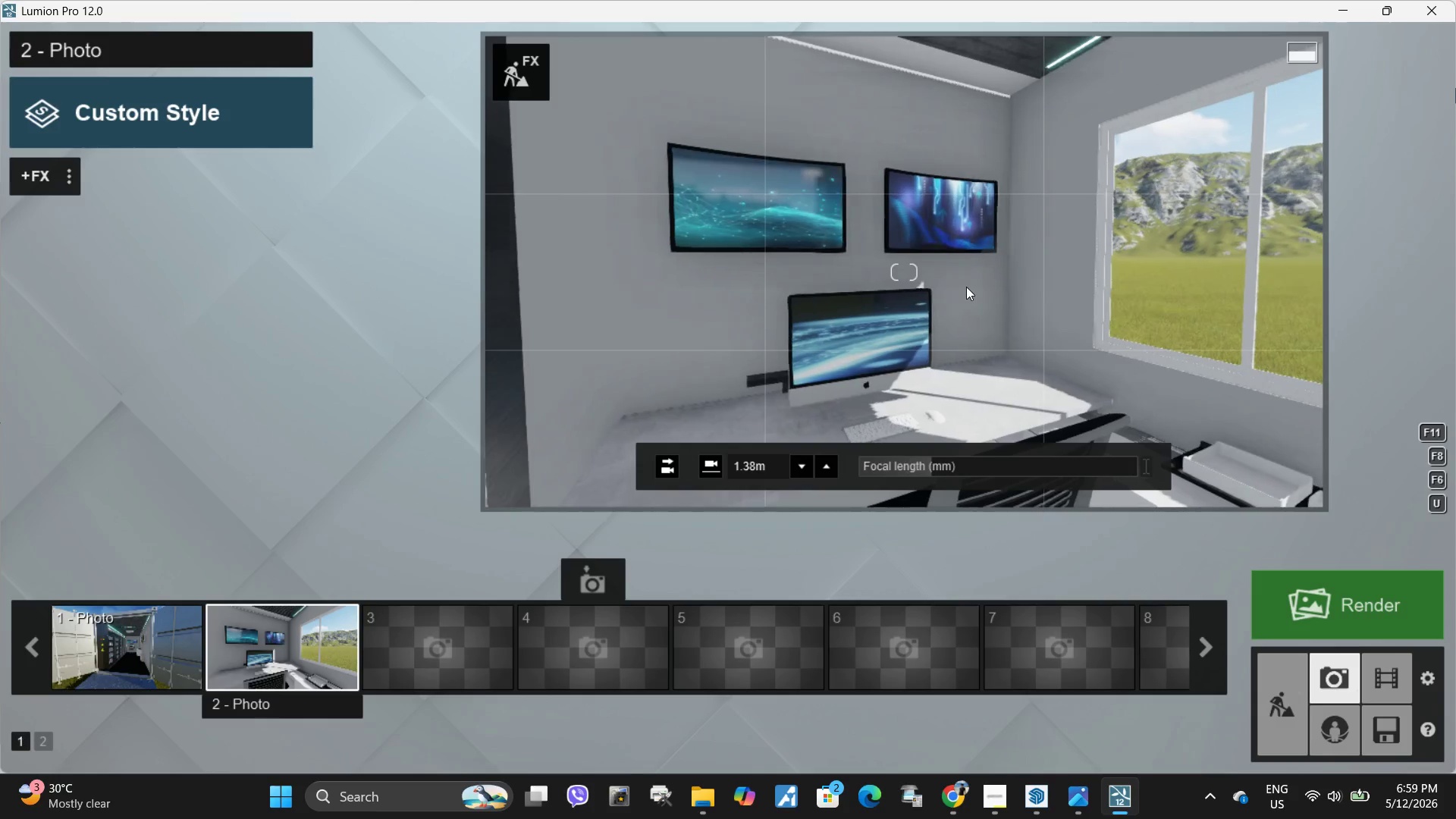 
type(wsd)
 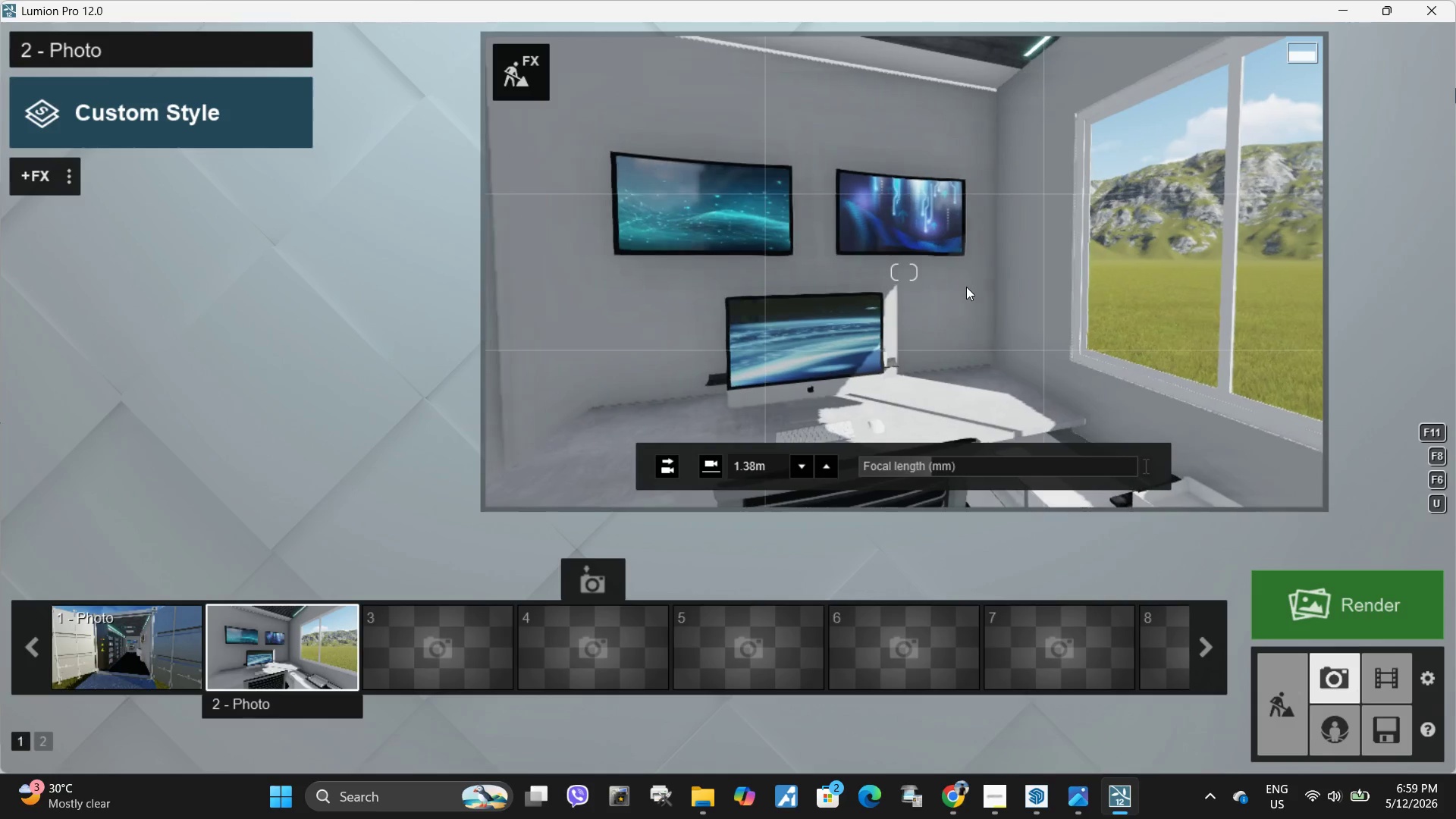 
right_click([966, 287])
 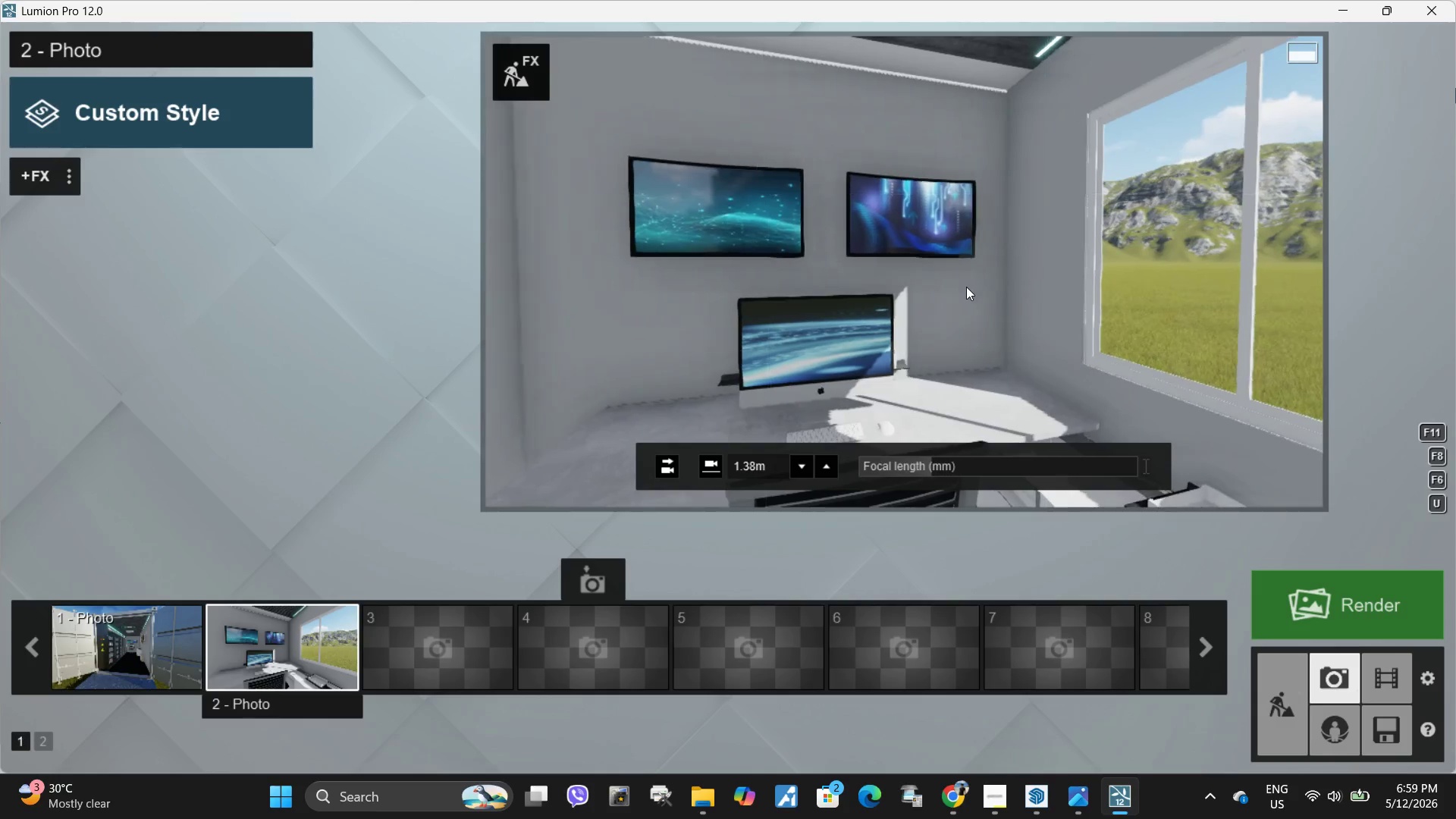 
left_click([966, 287])
 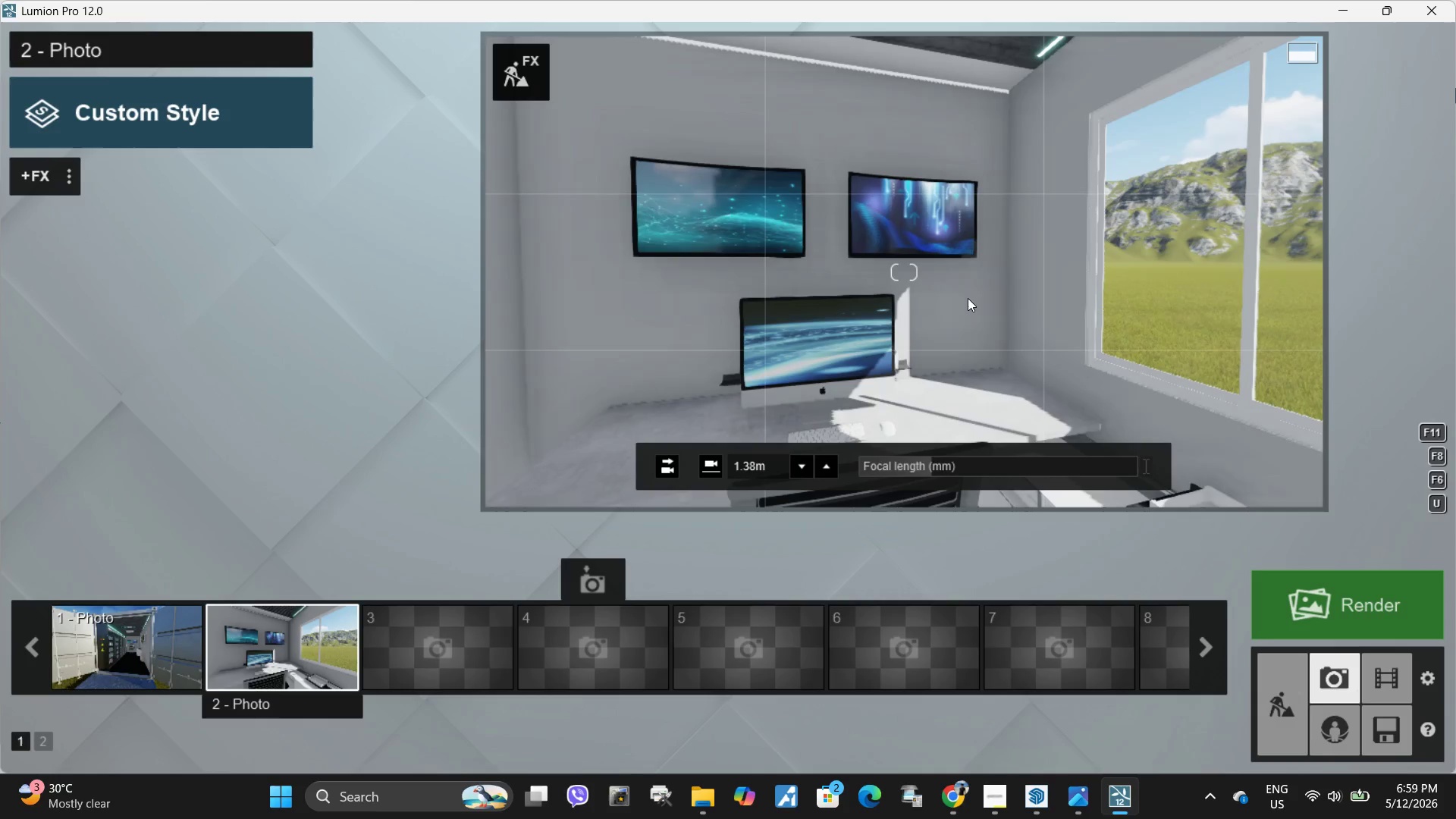 
left_click([968, 298])
 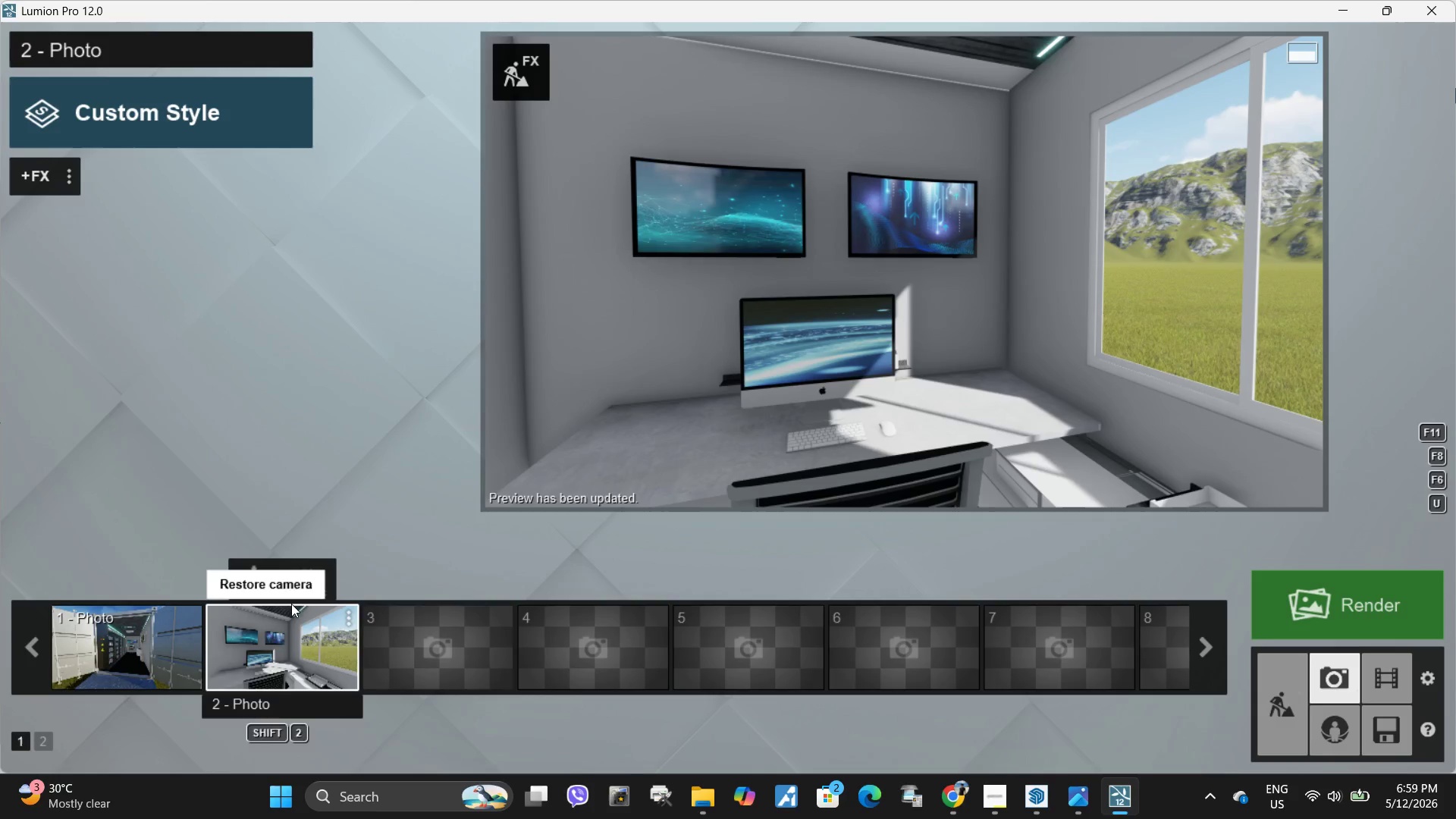 
left_click([267, 584])
 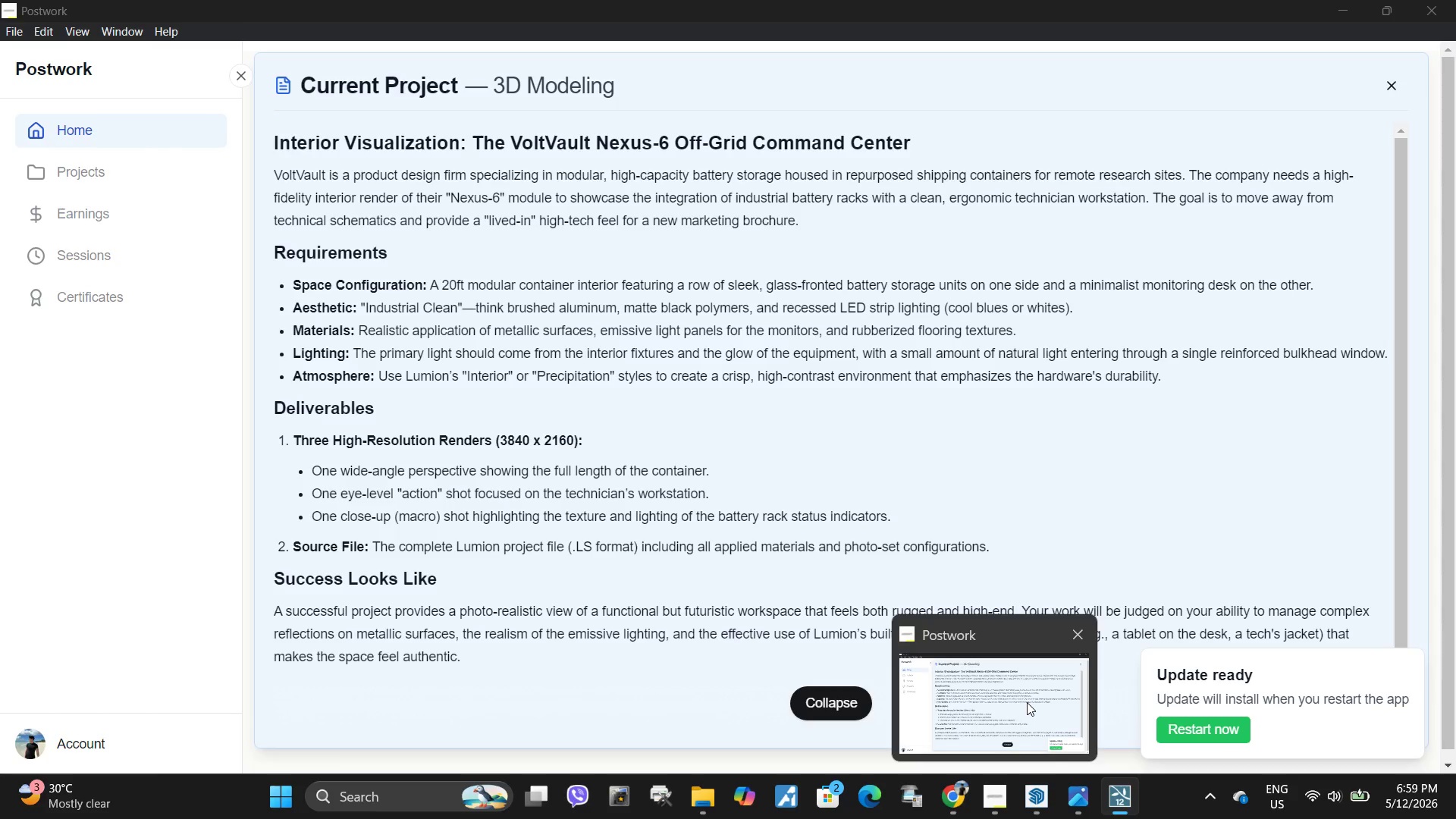 
hold_key(key=S, duration=1.38)
 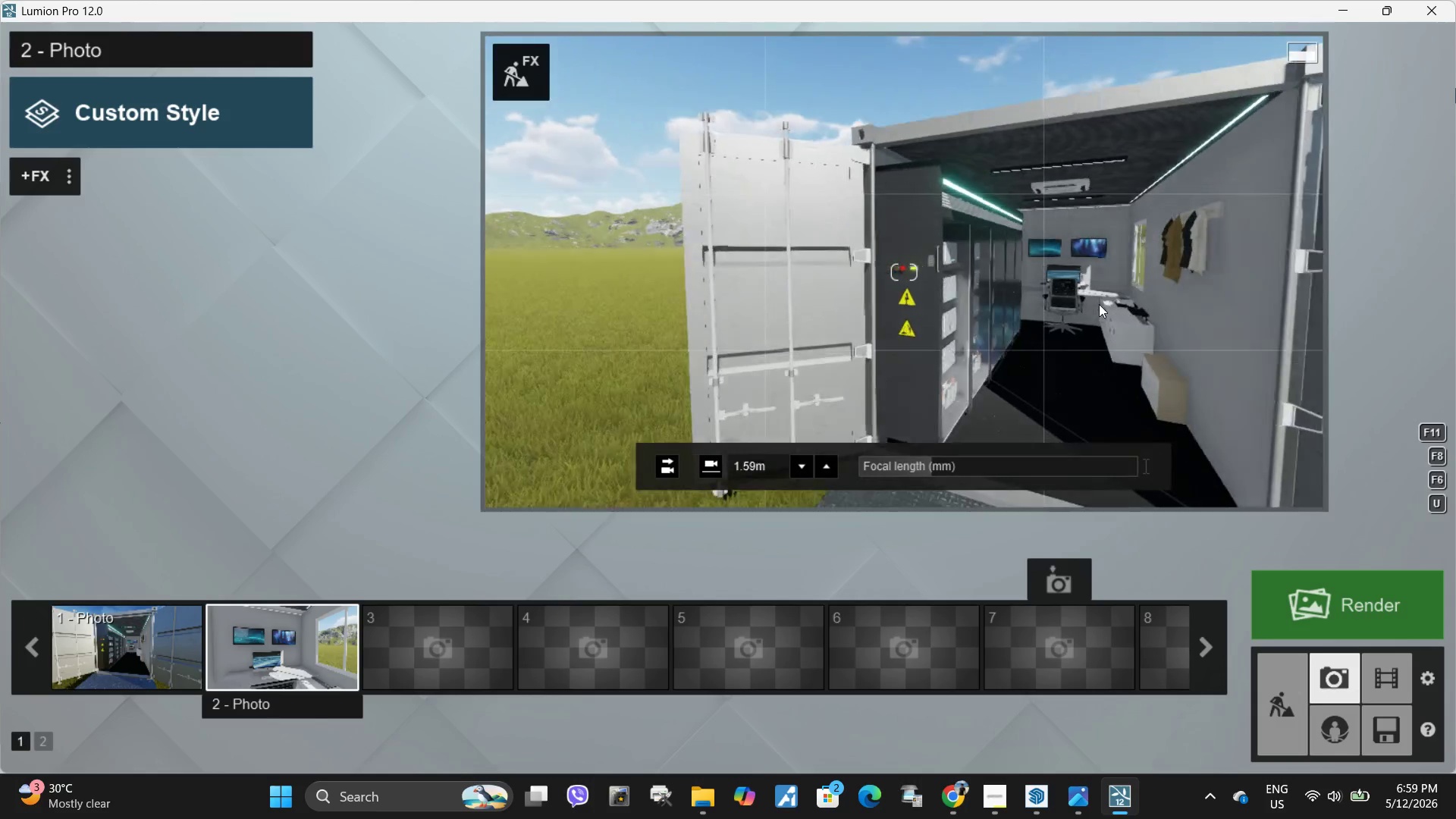 
type(dawwwd)
 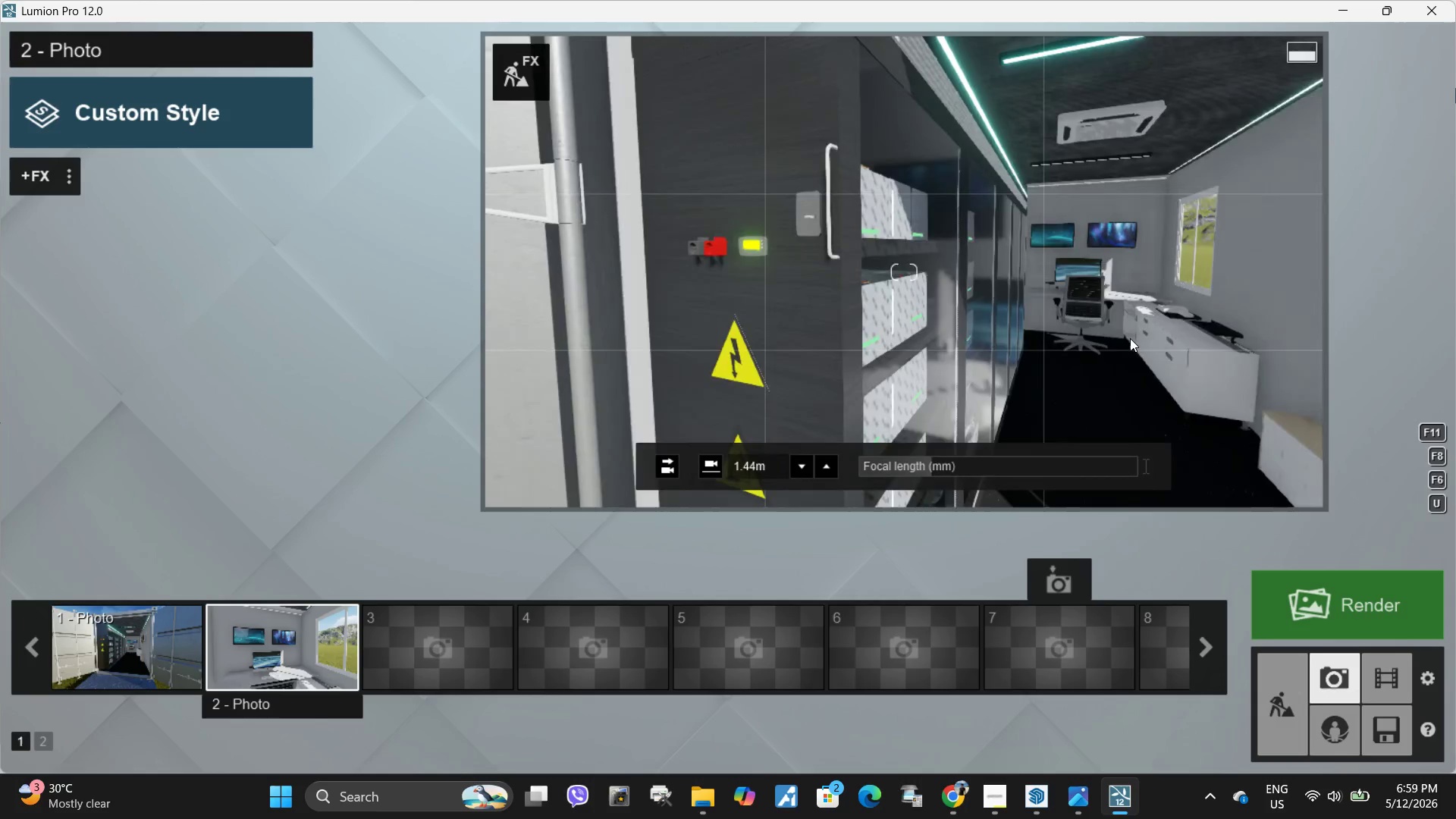 
type(dssssawwww)
 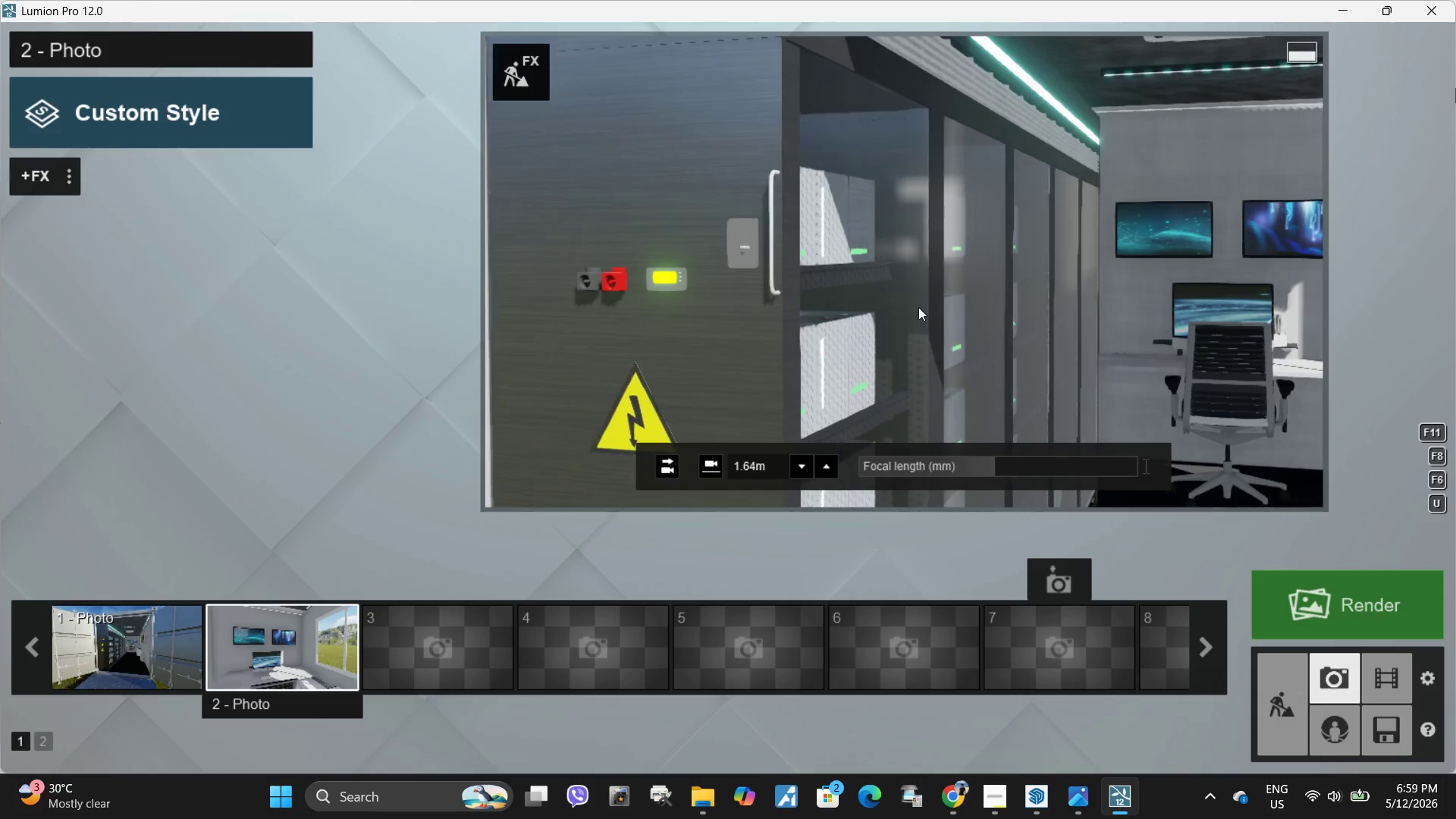 
left_click_drag(start_coordinate=[945, 465], to_coordinate=[995, 461])
 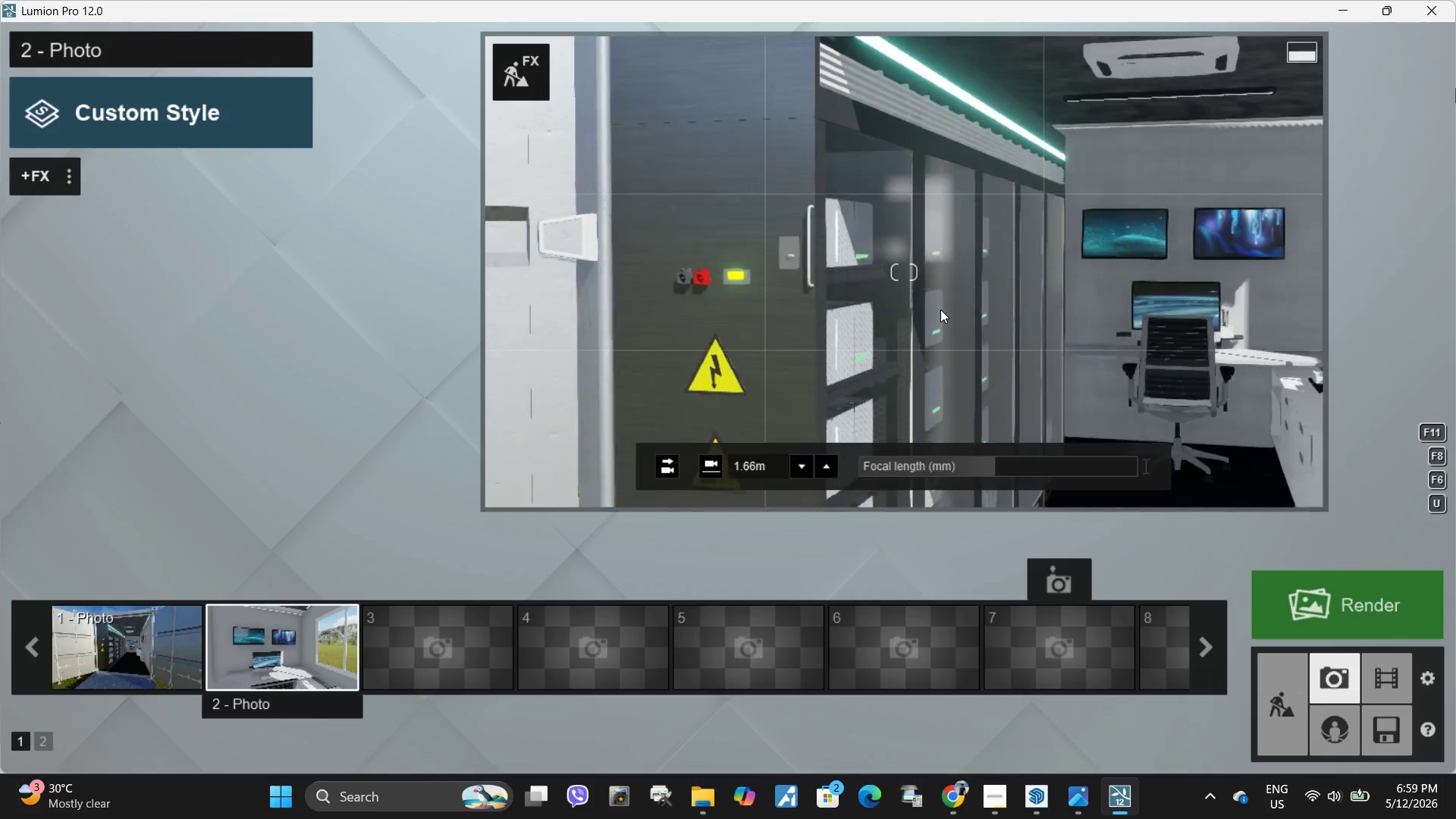 
right_click([940, 309])
 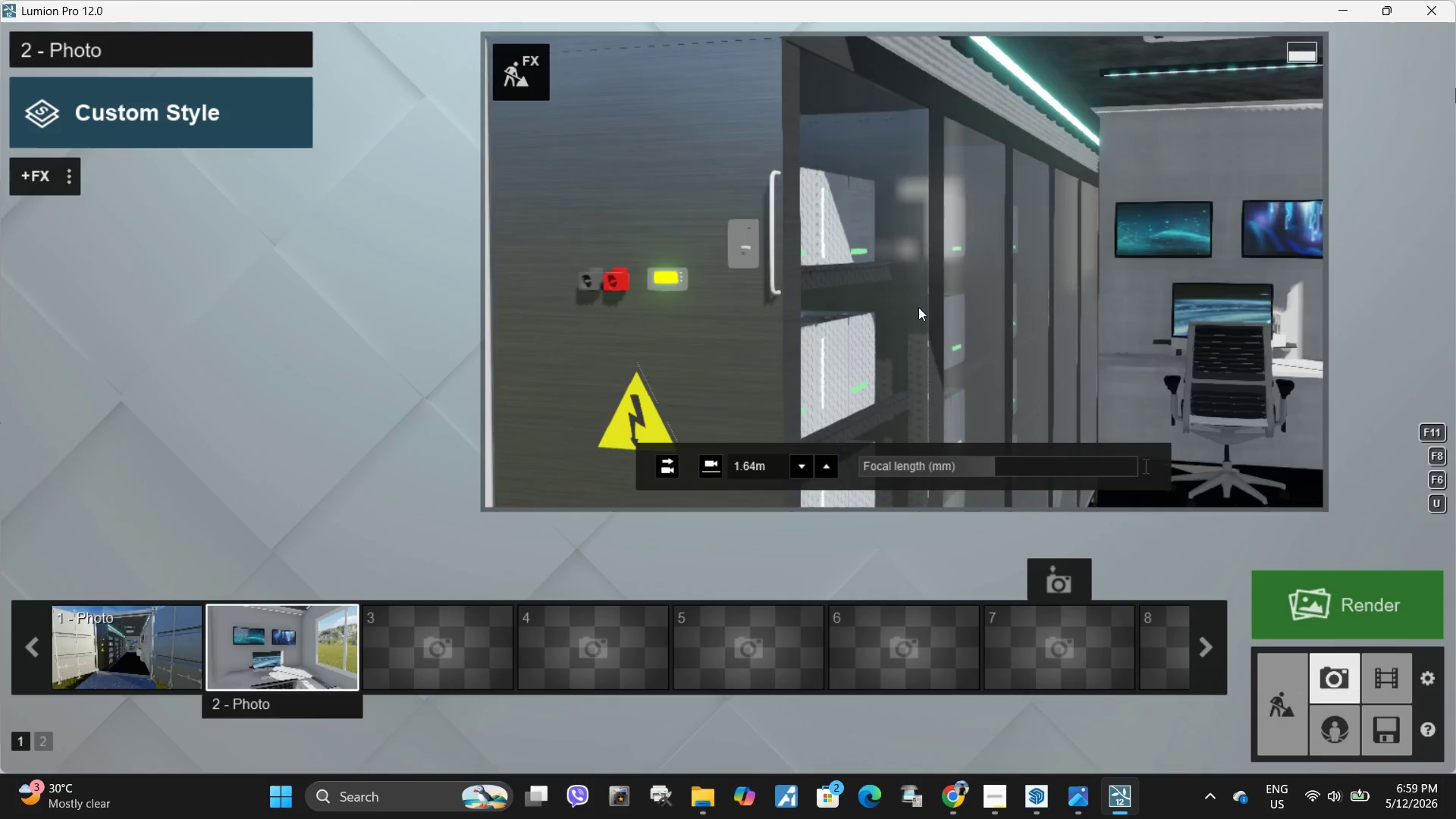 
left_click([918, 307])
 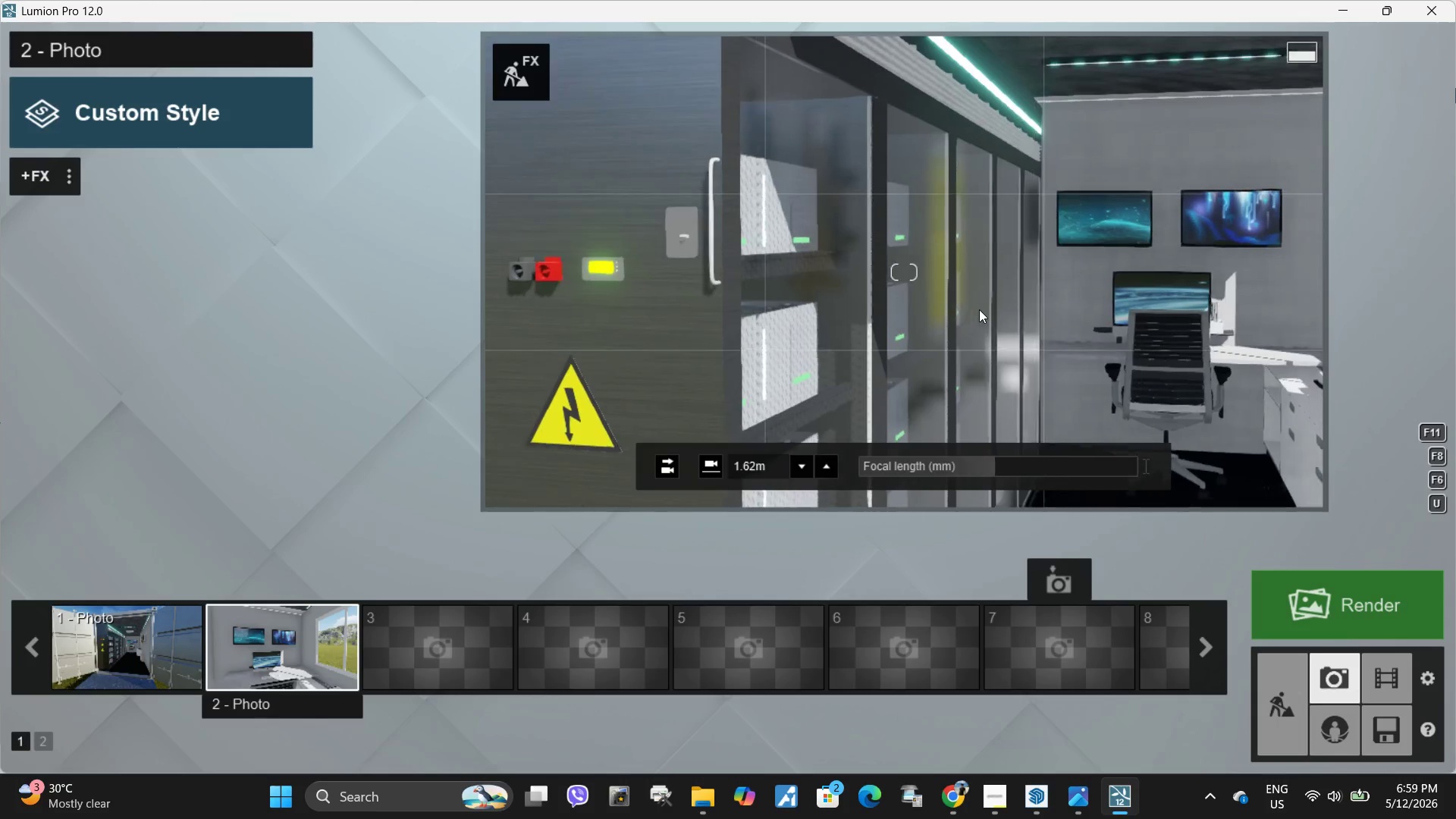 
type(adwadqssesddd)
 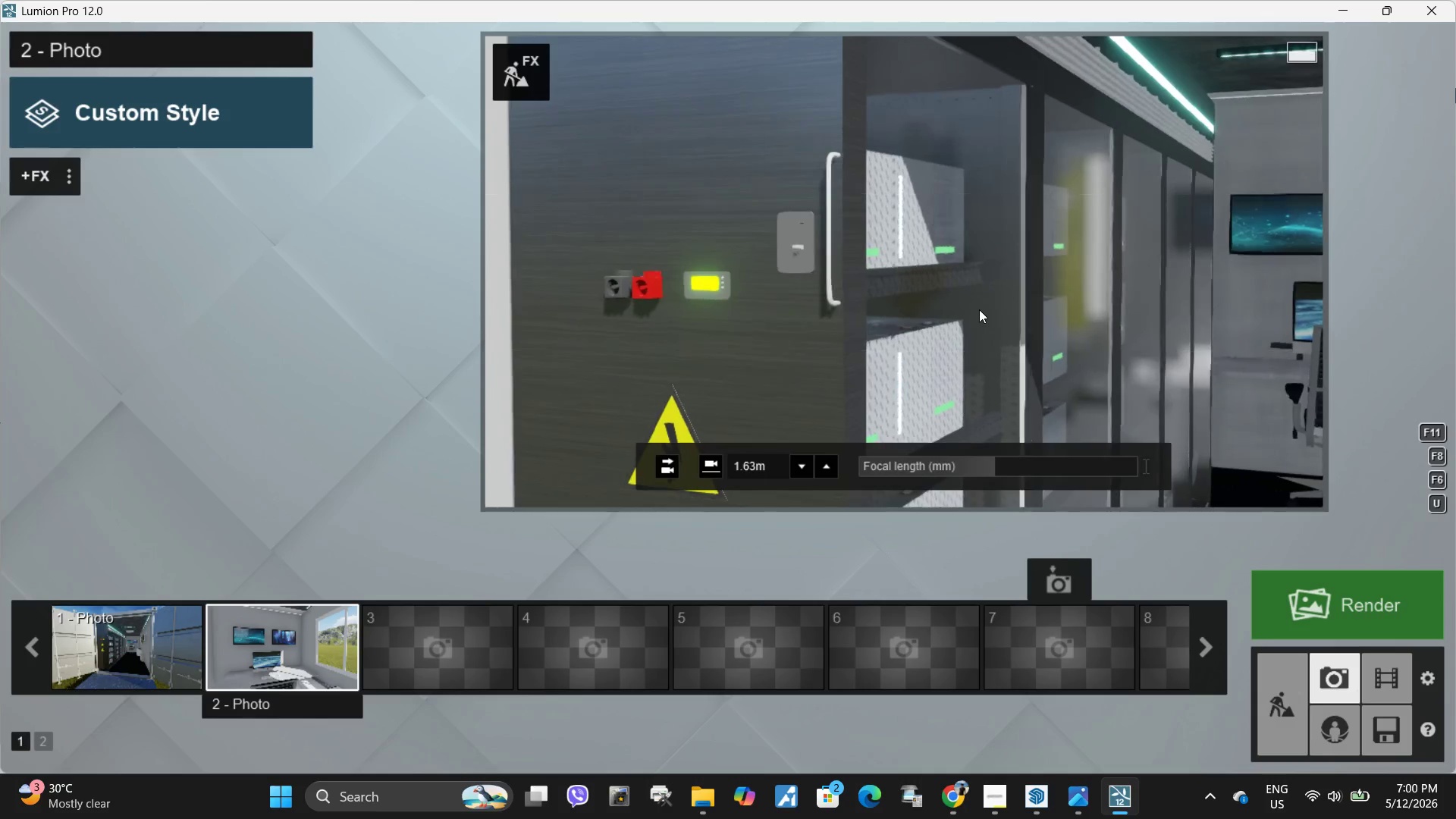 
hold_key(key=Space, duration=3.22)
 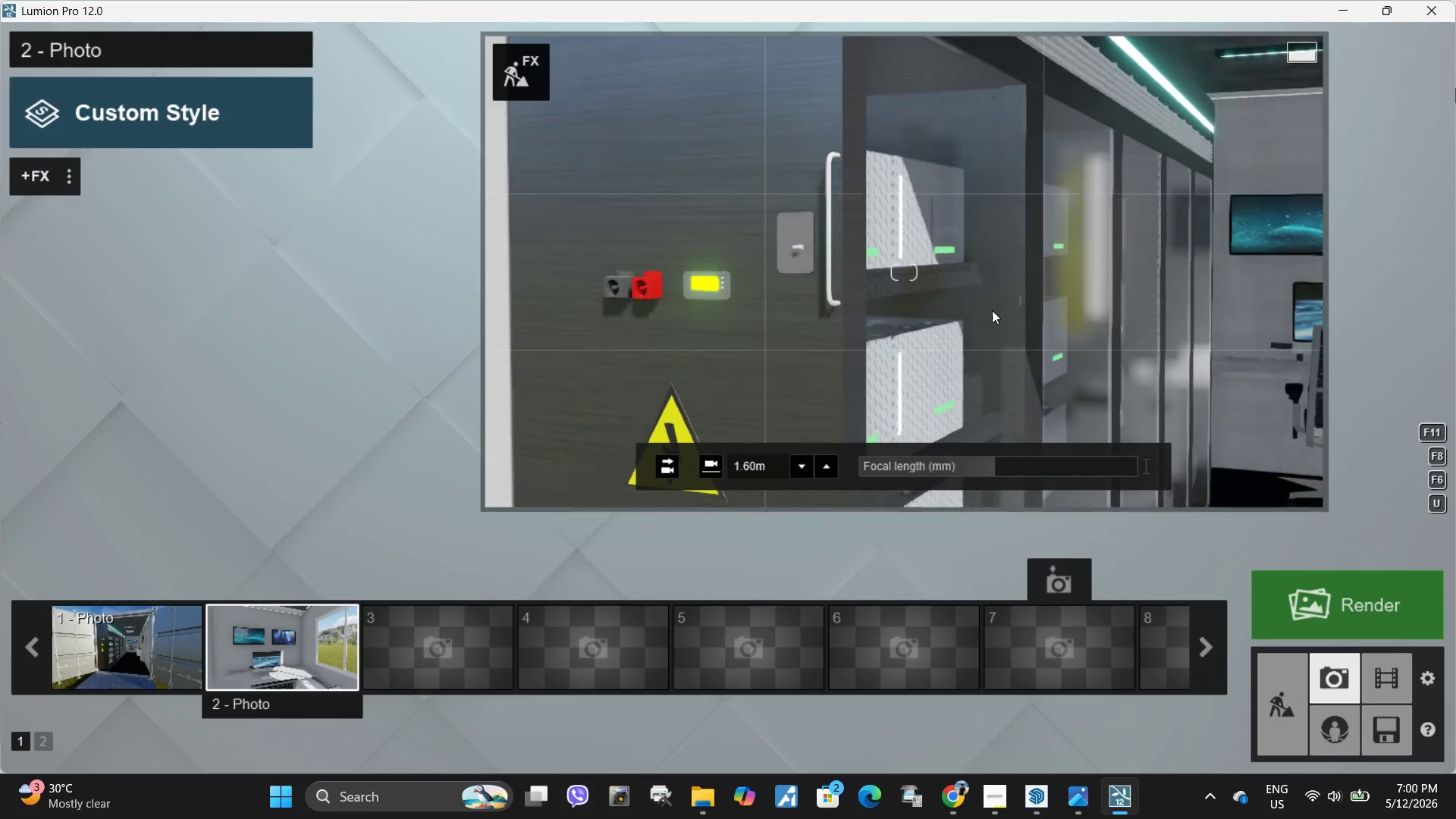 
left_click([979, 309])
 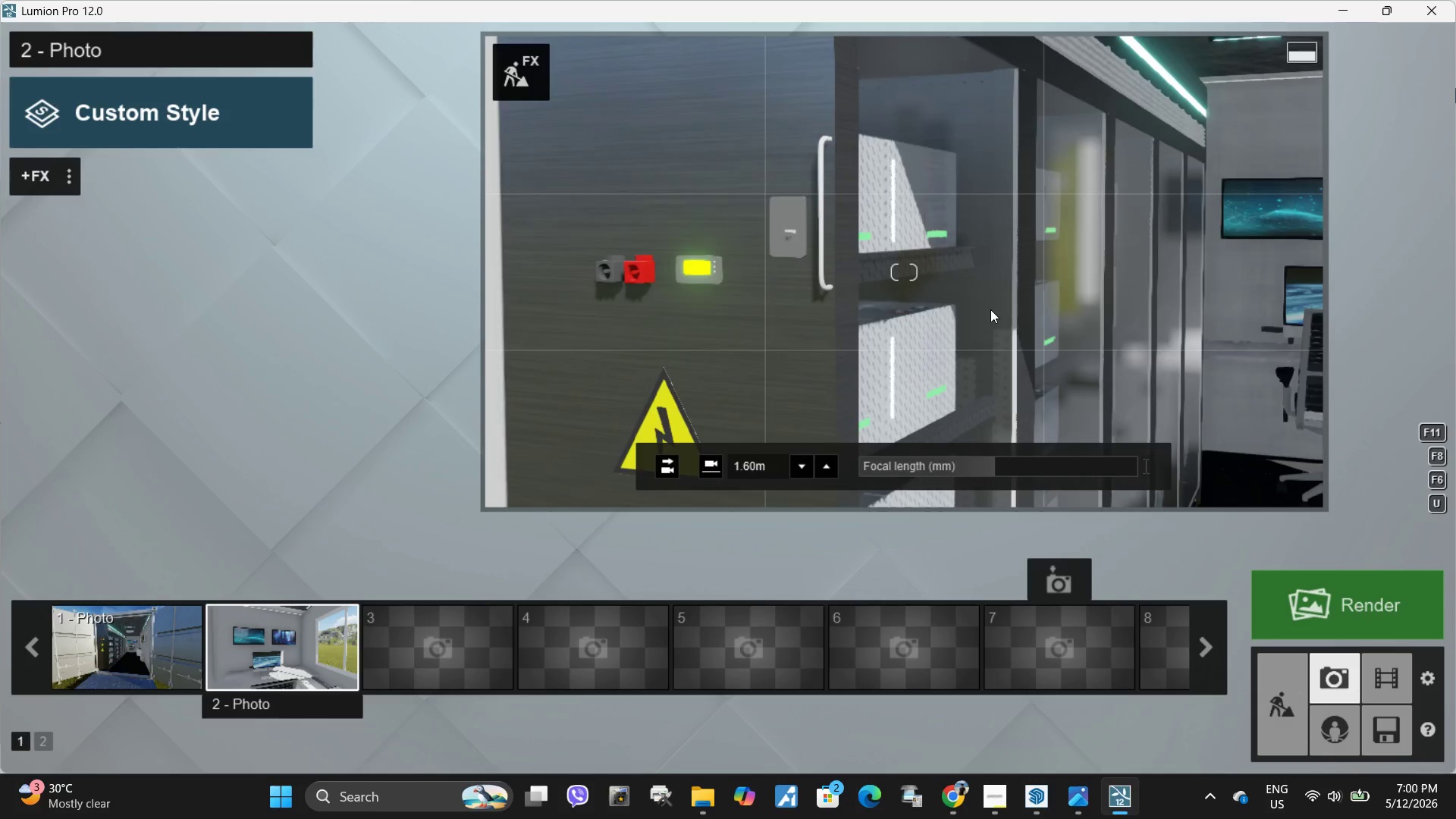 
right_click([990, 309])
 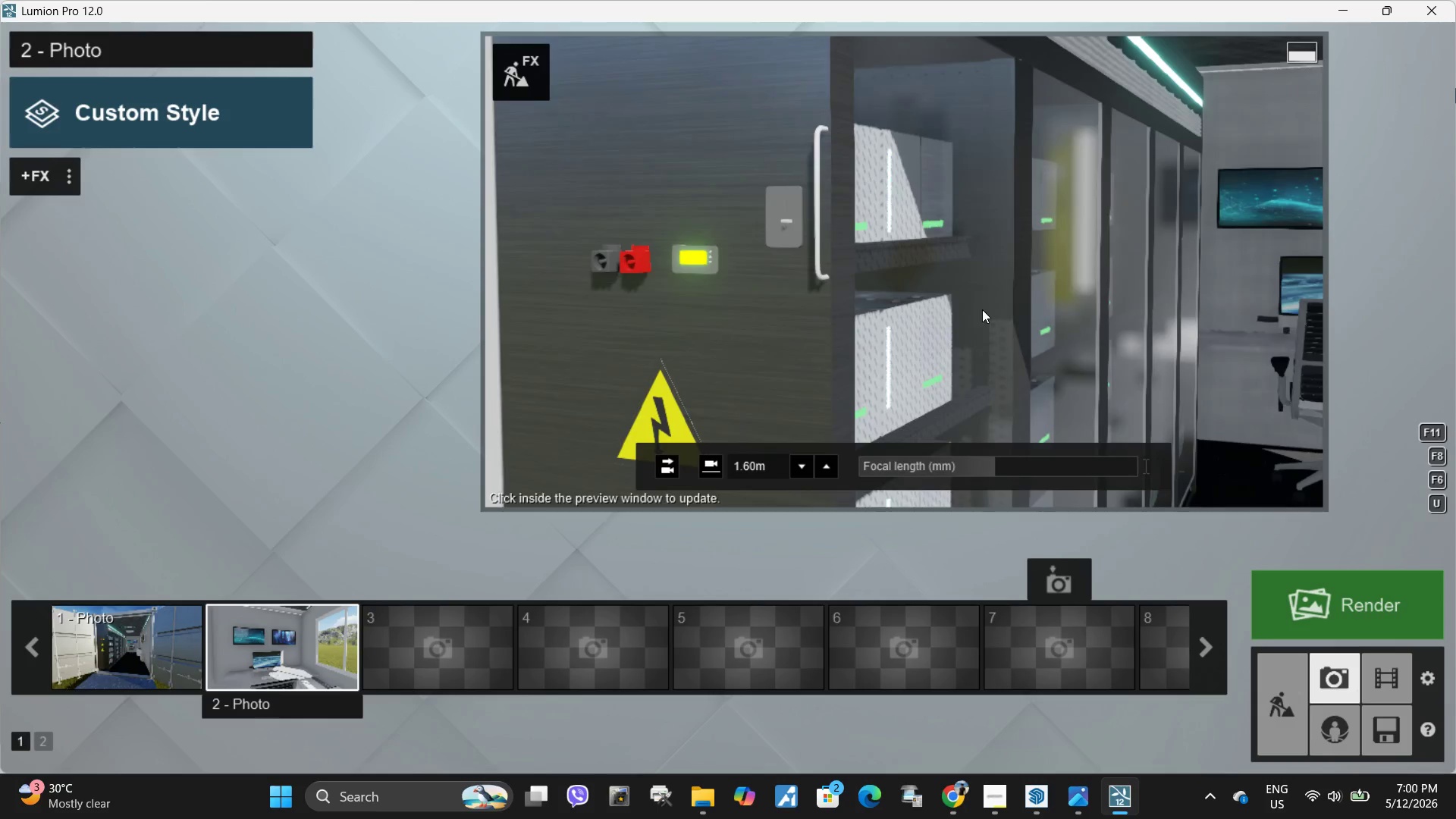 
hold_key(key=Space, duration=3.31)
 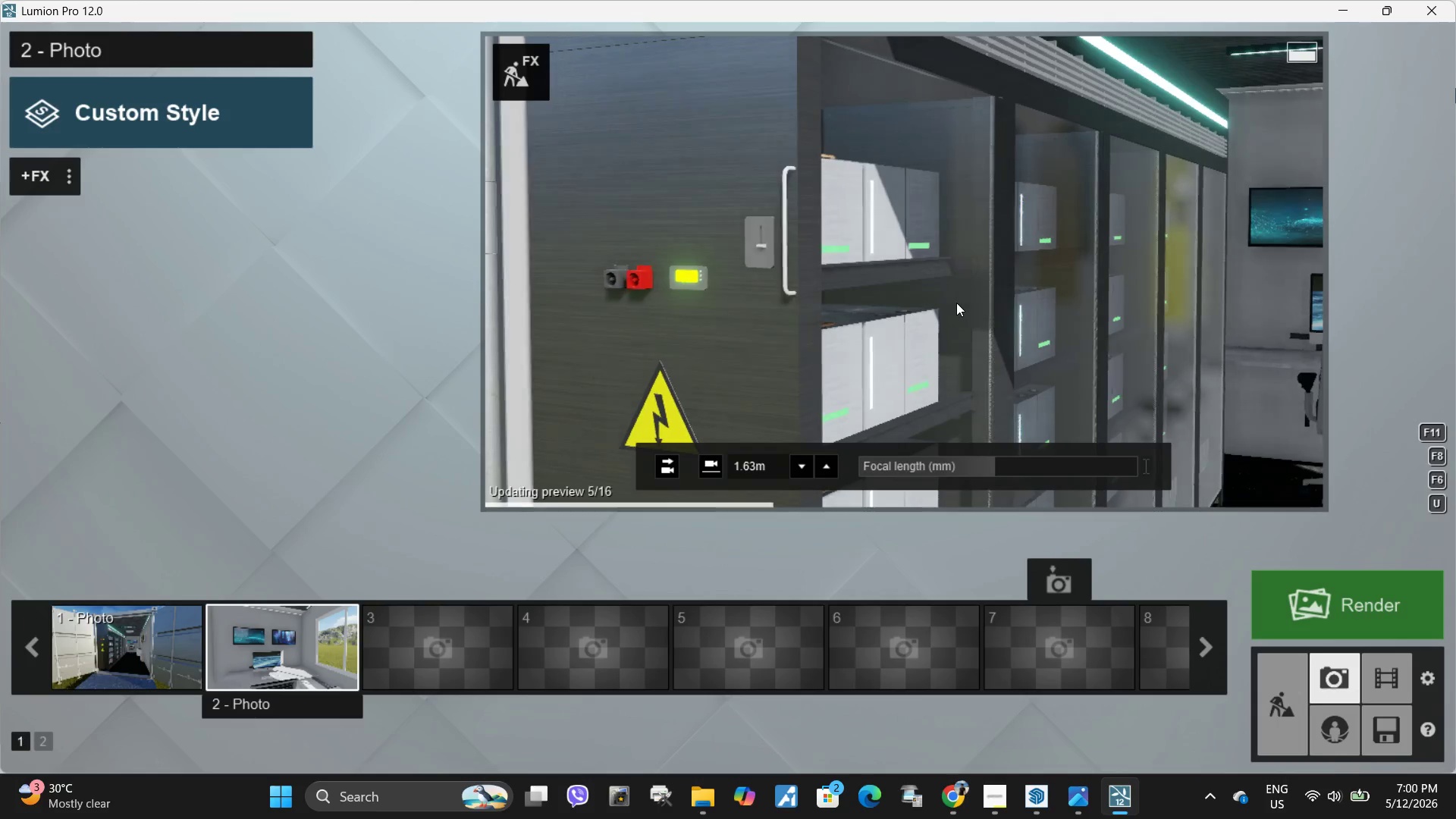 
key(D)
 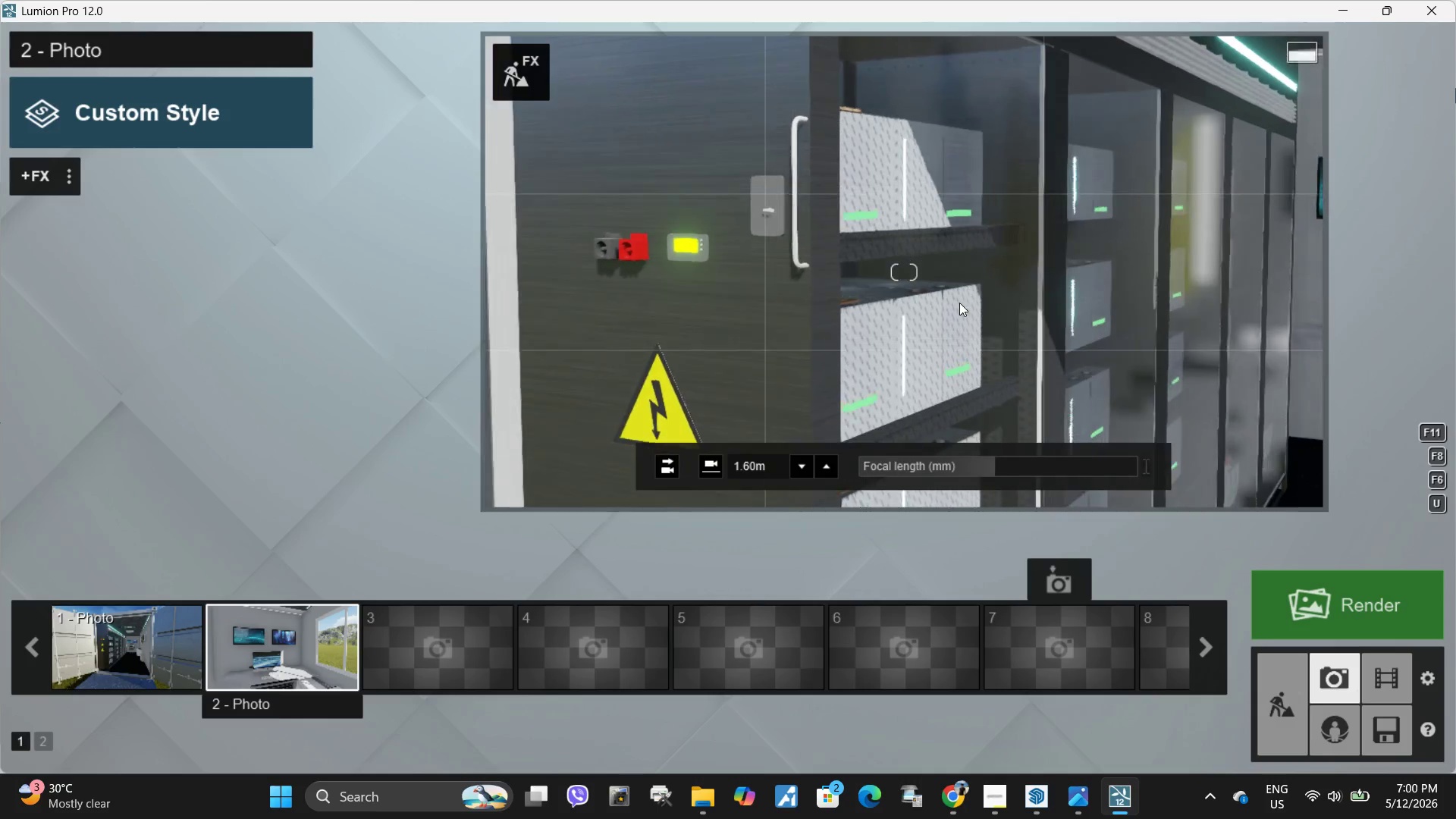 
type(asw)
 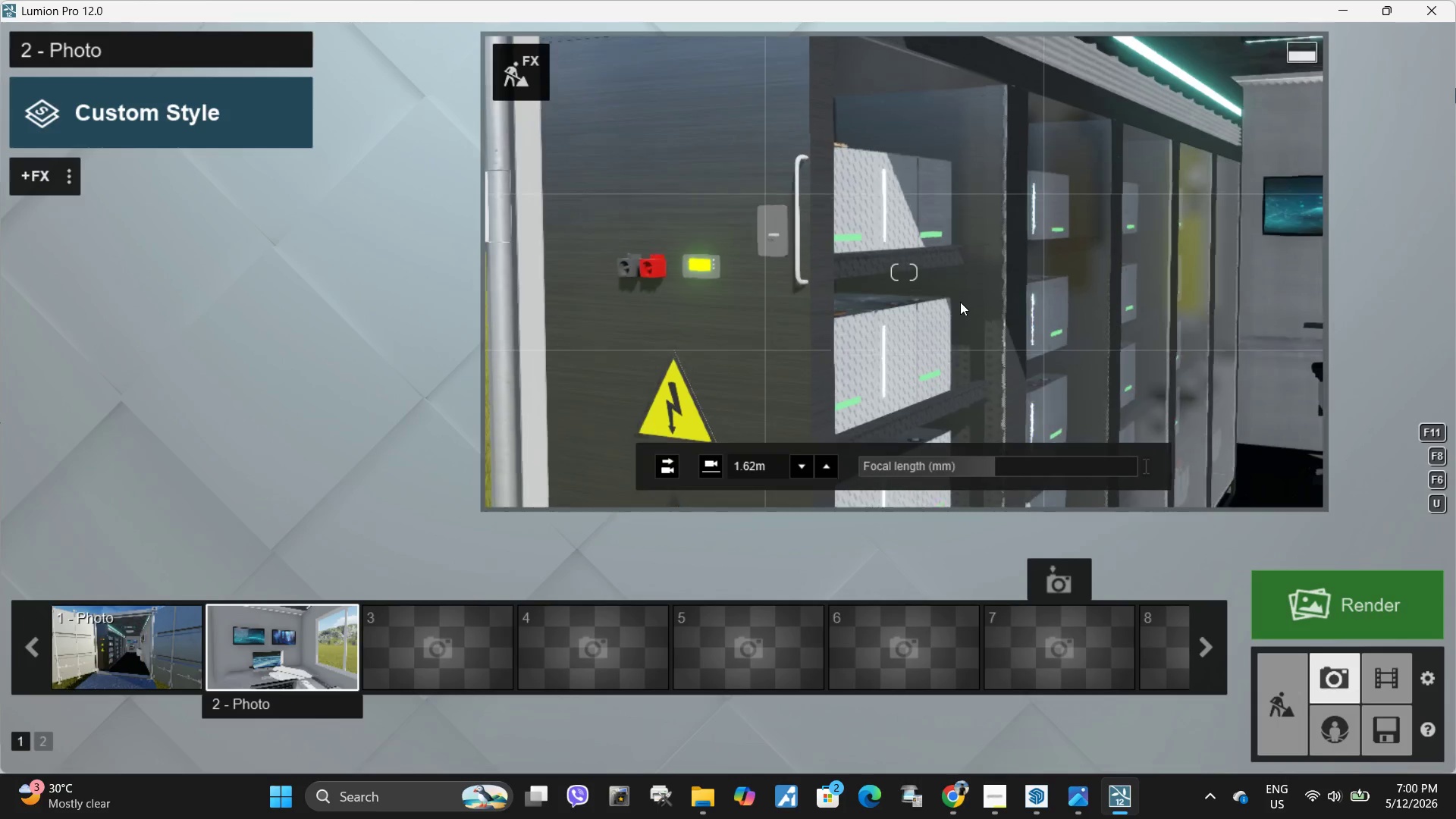 
double_click([117, 653])
 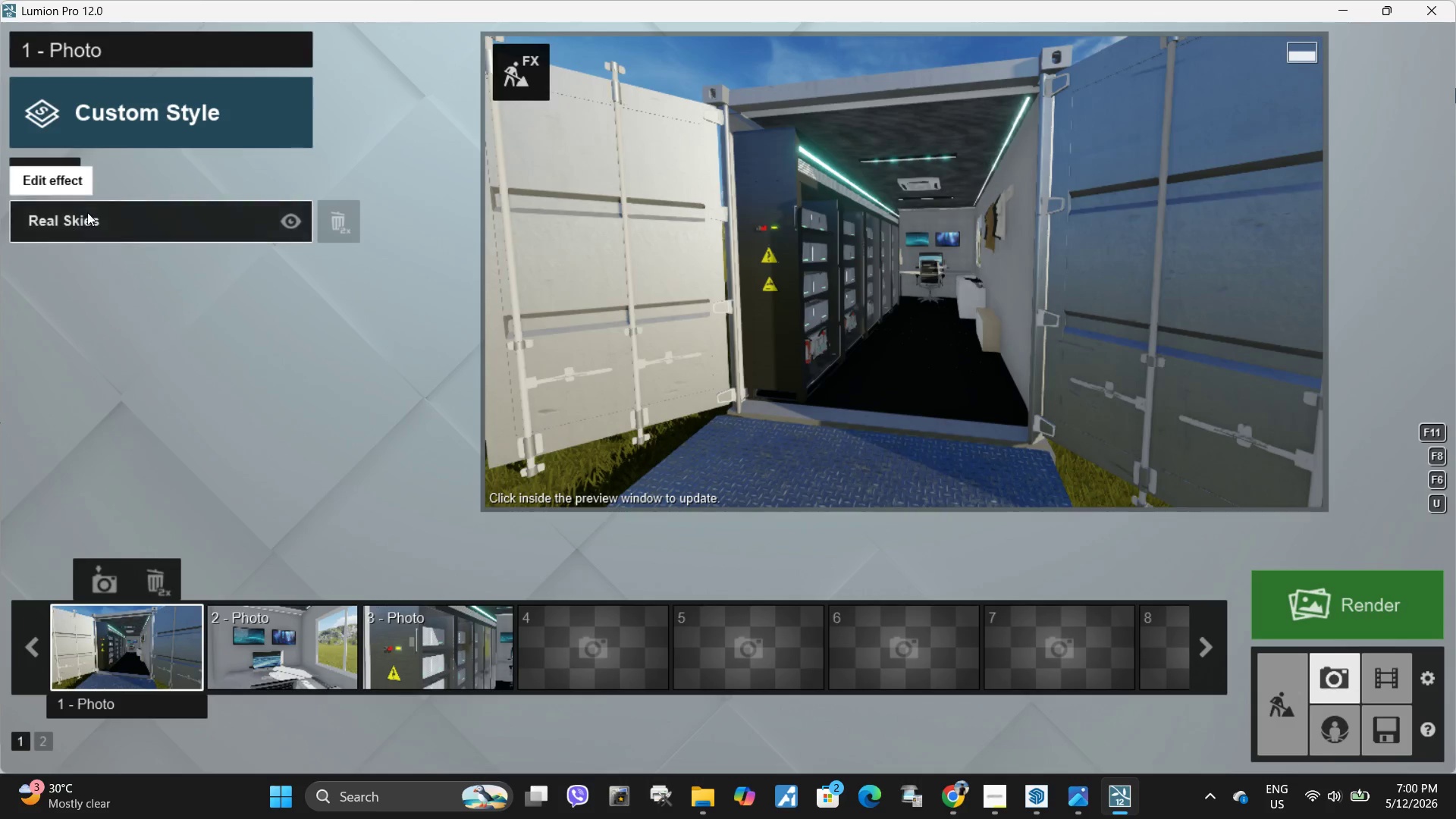 
left_click([95, 216])
 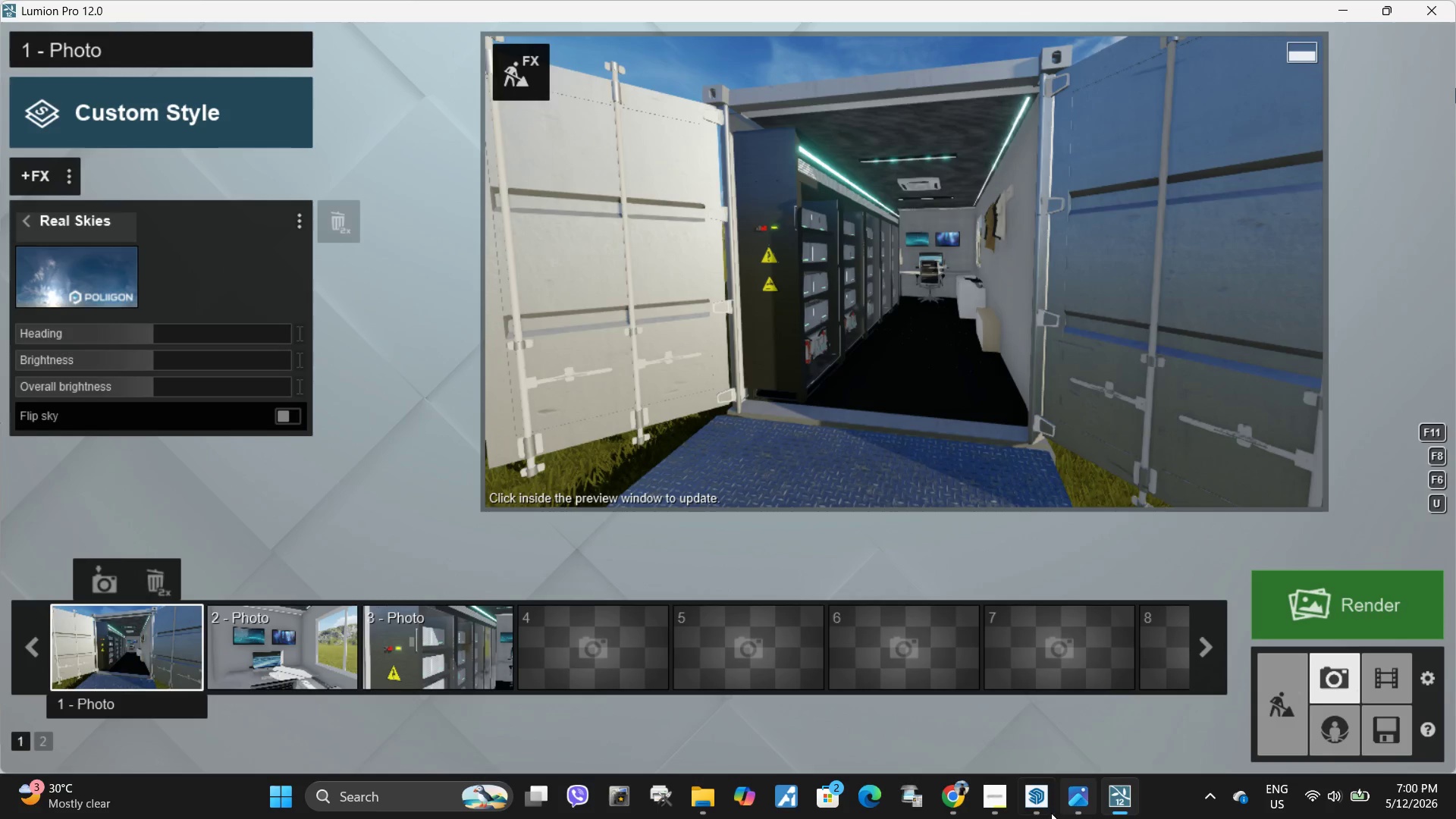 
left_click([997, 798])